 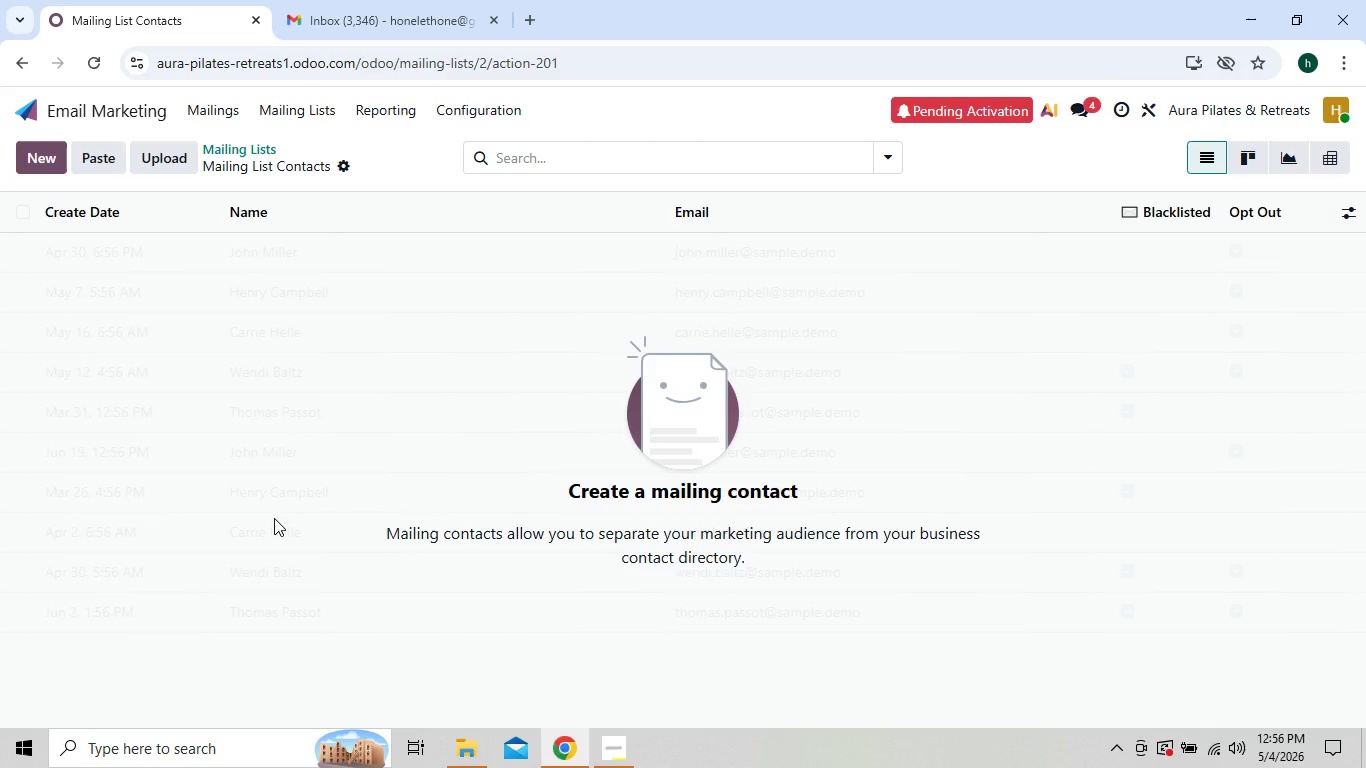 
left_click([179, 156])
 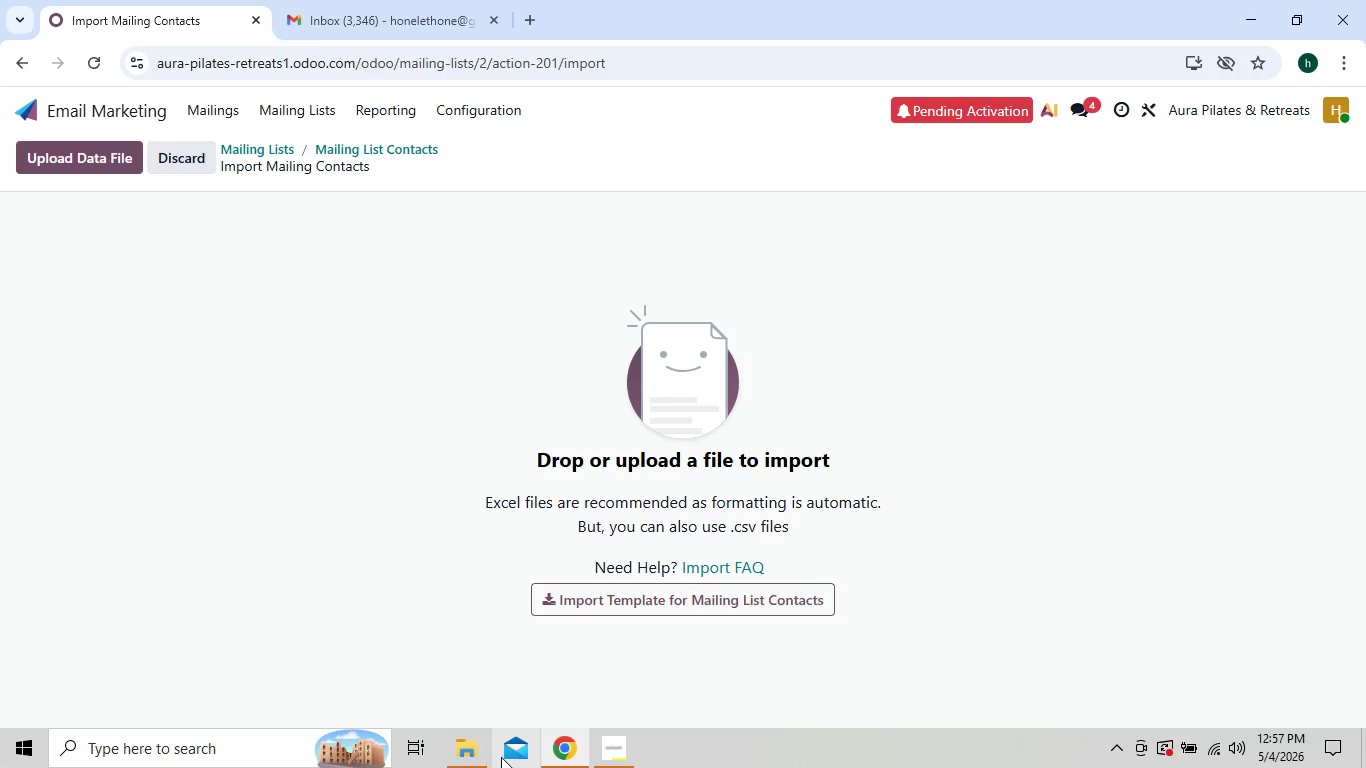 
left_click([467, 752])
 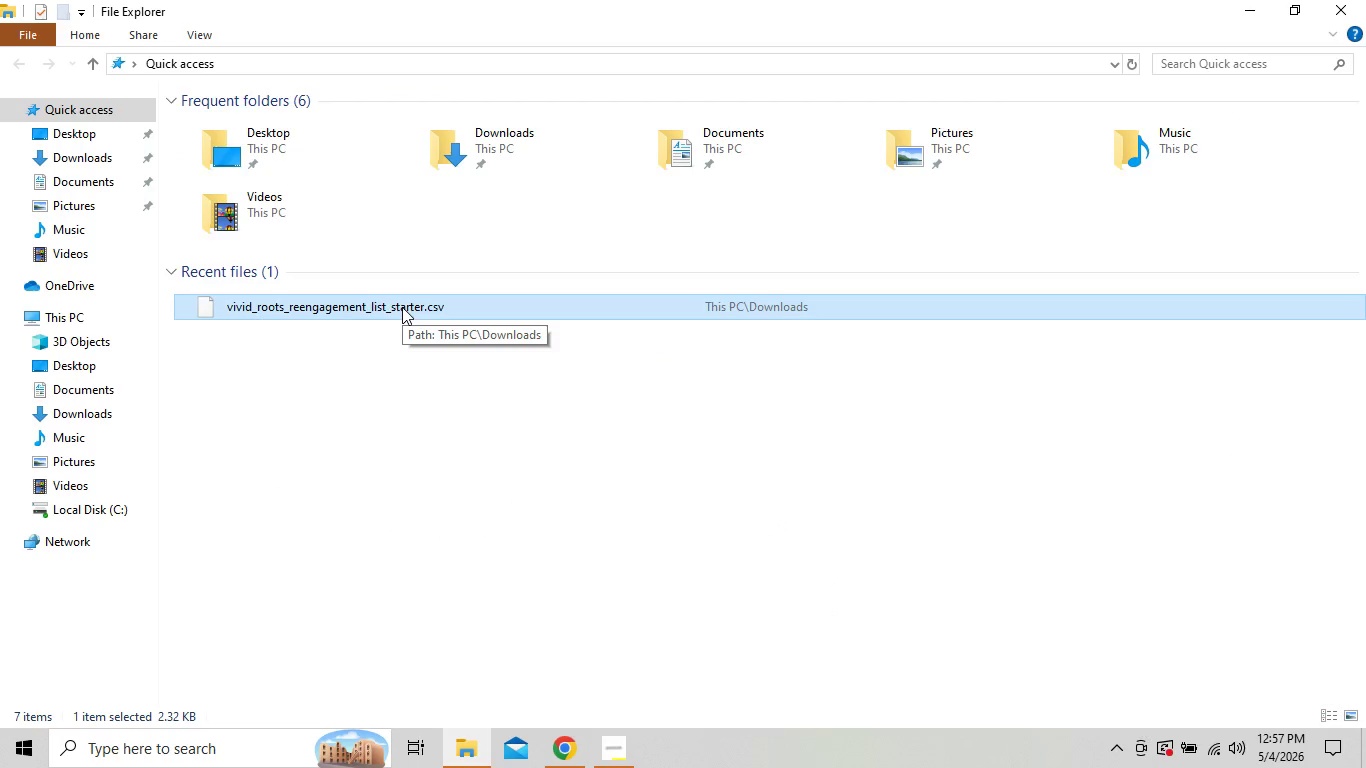 
left_click_drag(start_coordinate=[402, 307], to_coordinate=[608, 623])
 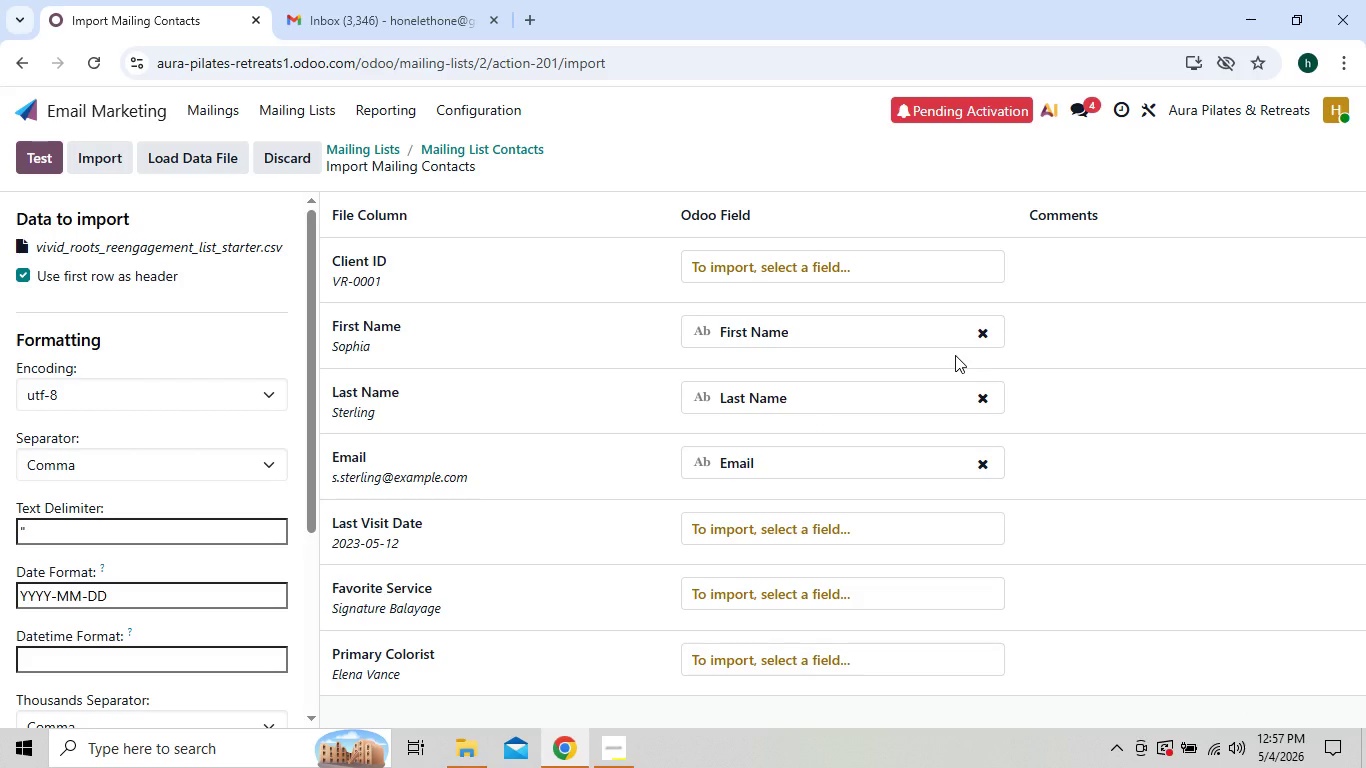 
wait(9.49)
 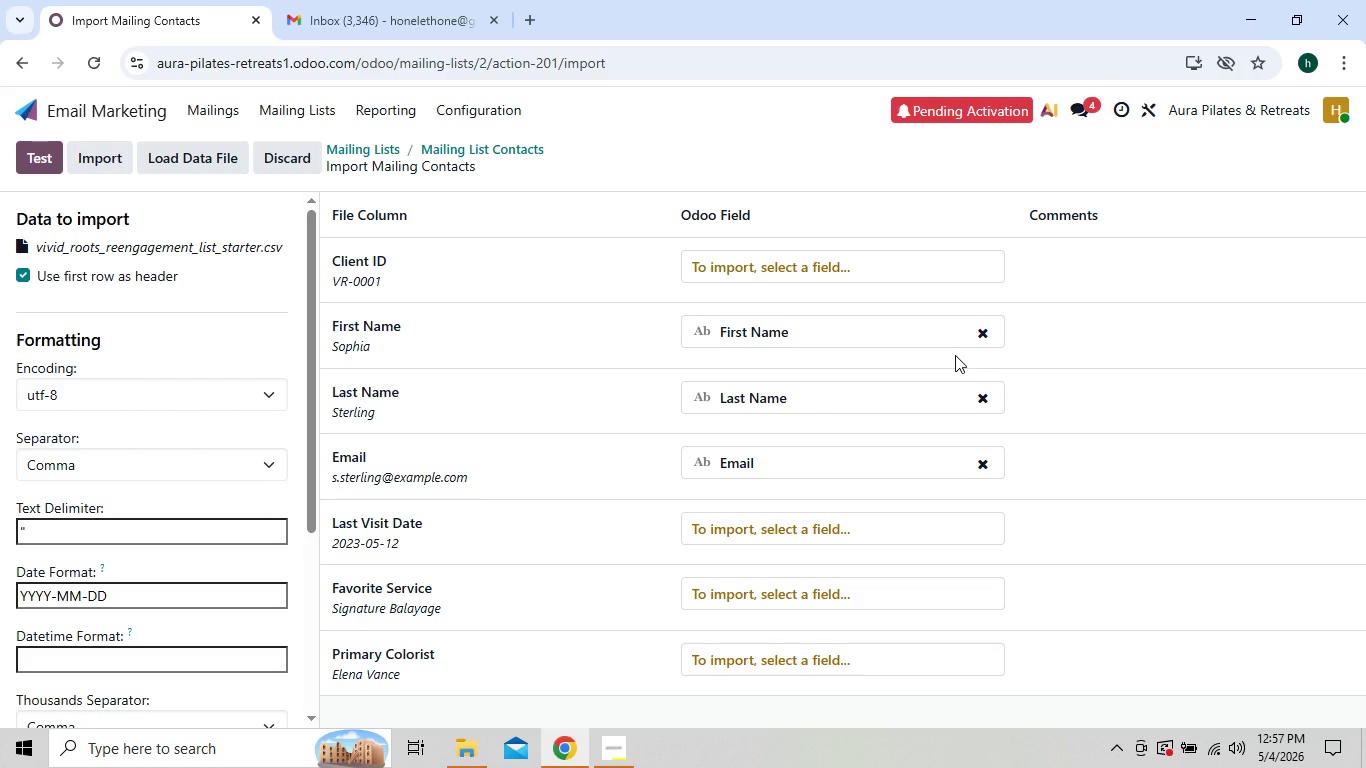 
mouse_move([898, 282])
 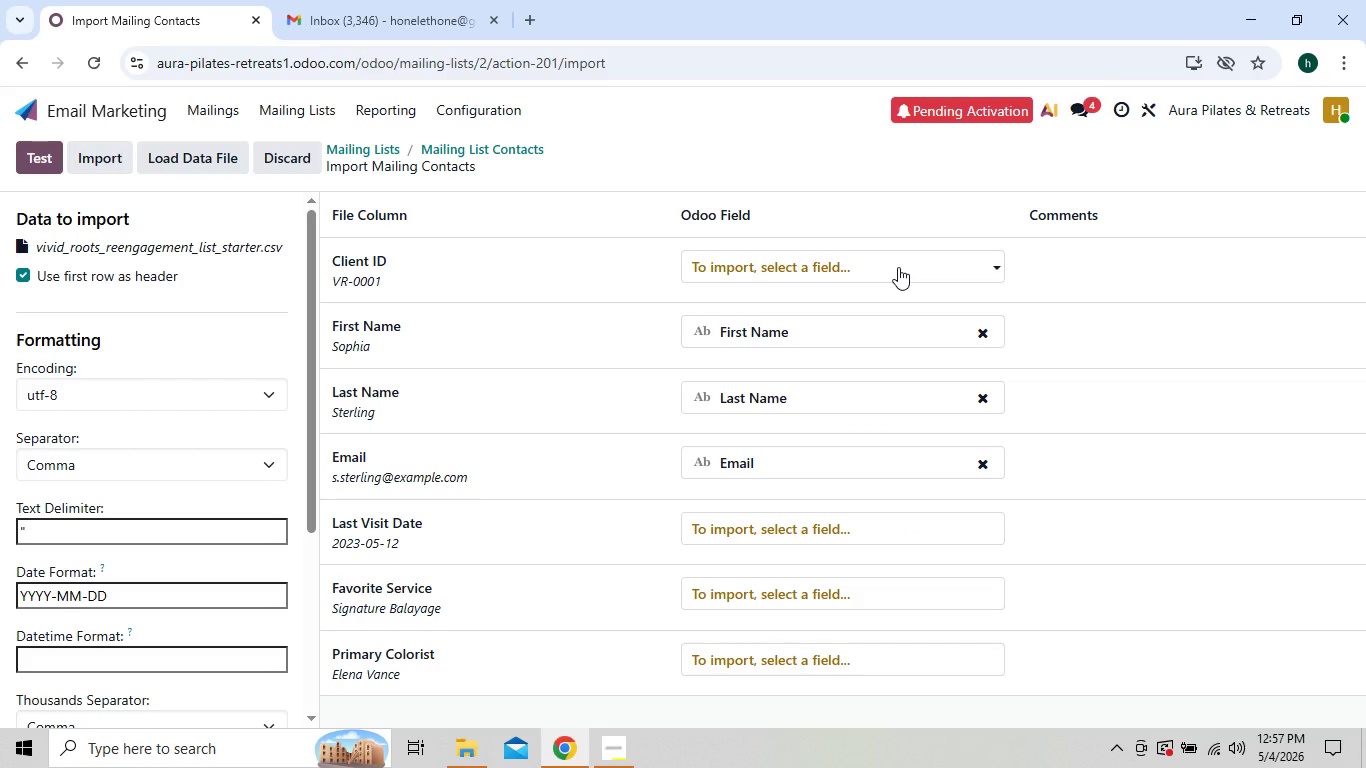 
left_click([898, 267])
 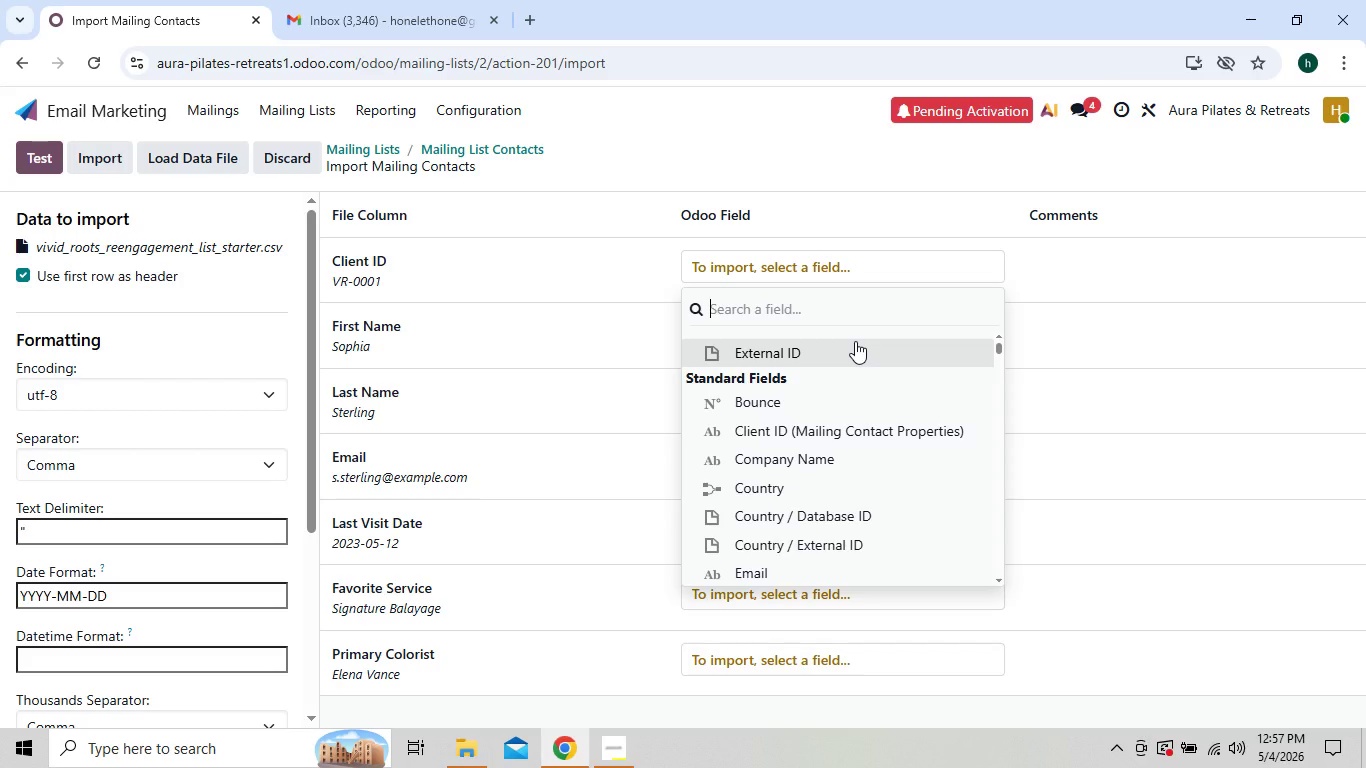 
wait(6.45)
 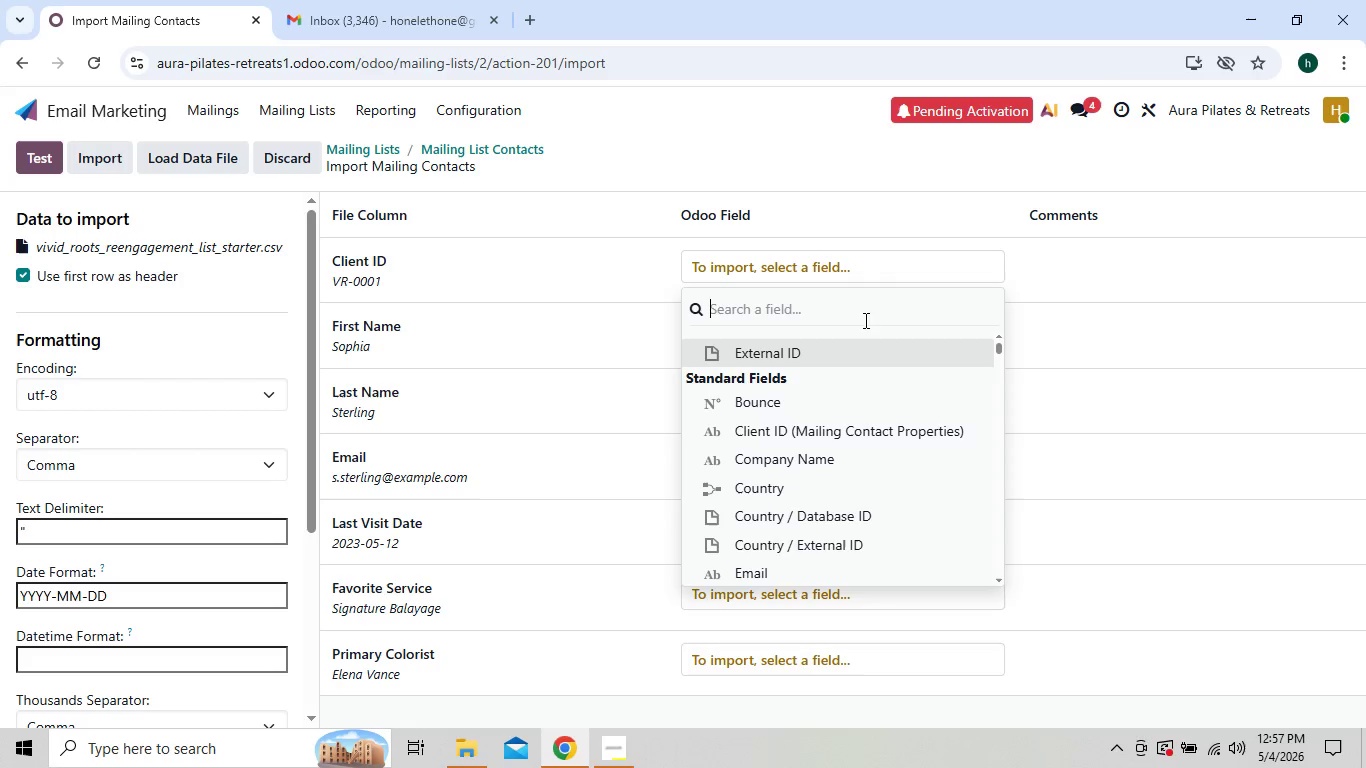 
type(cli)
 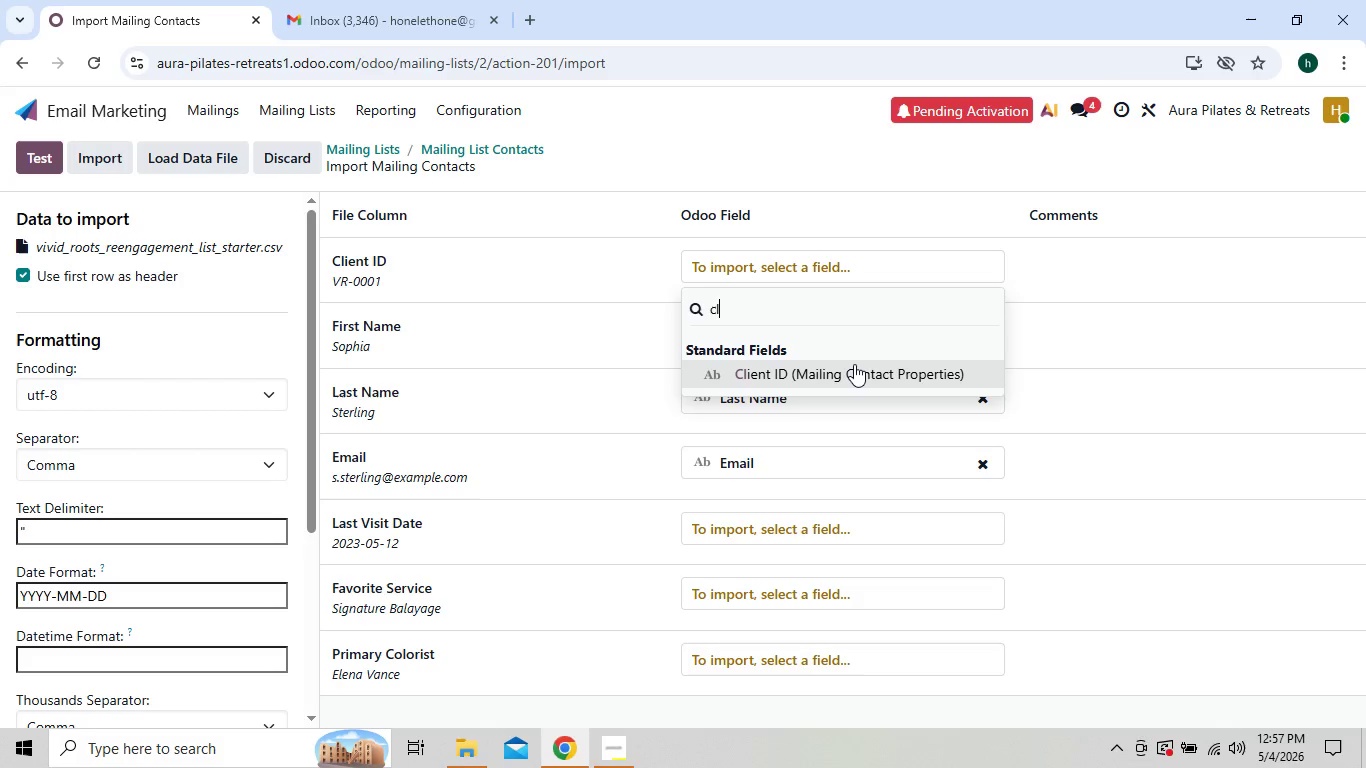 
left_click([854, 364])
 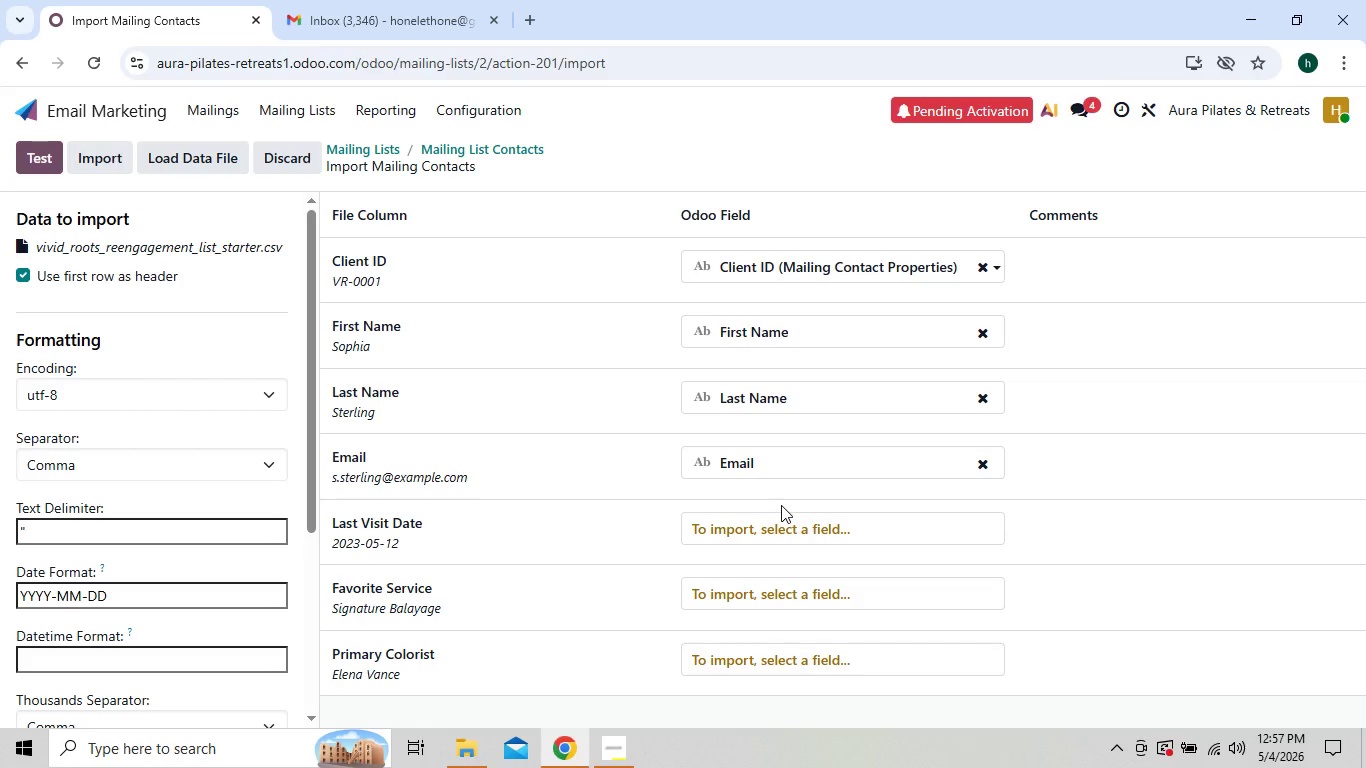 
wait(6.89)
 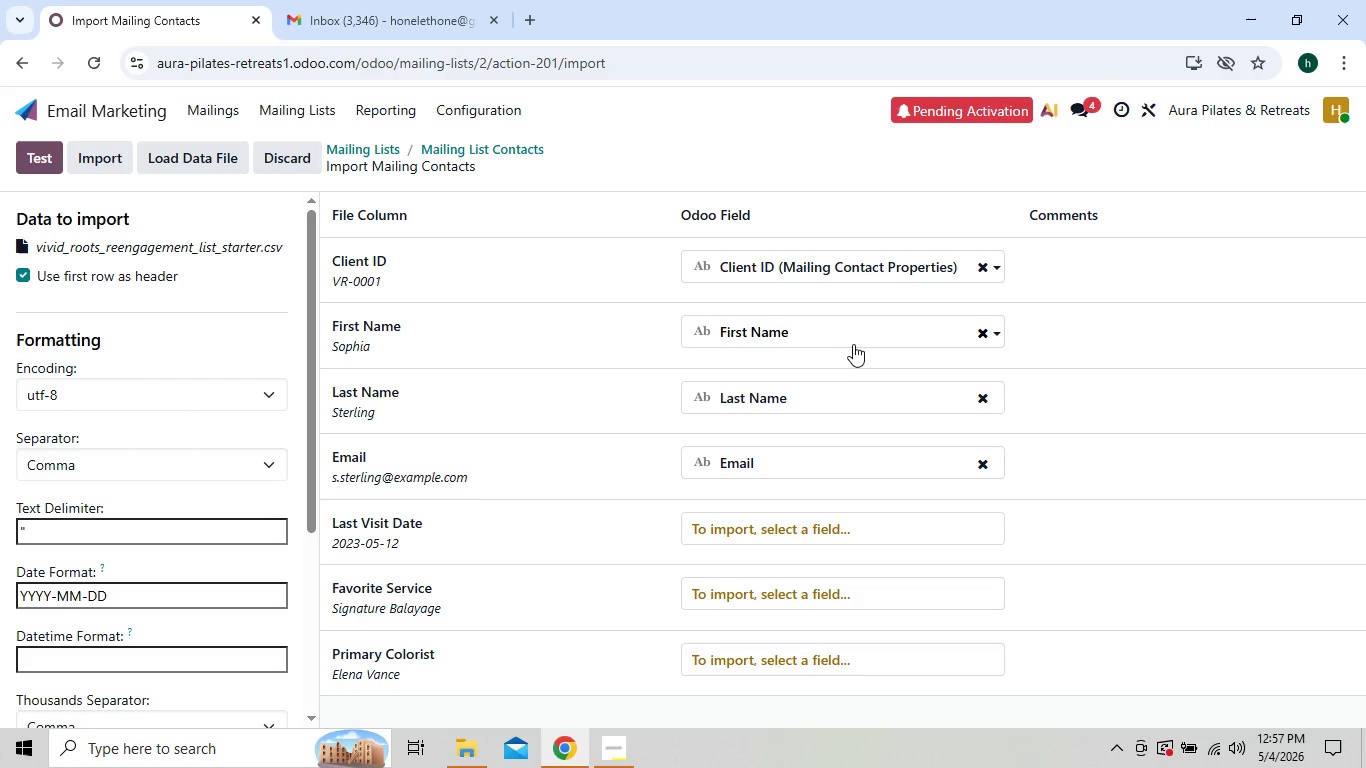 
left_click([781, 534])
 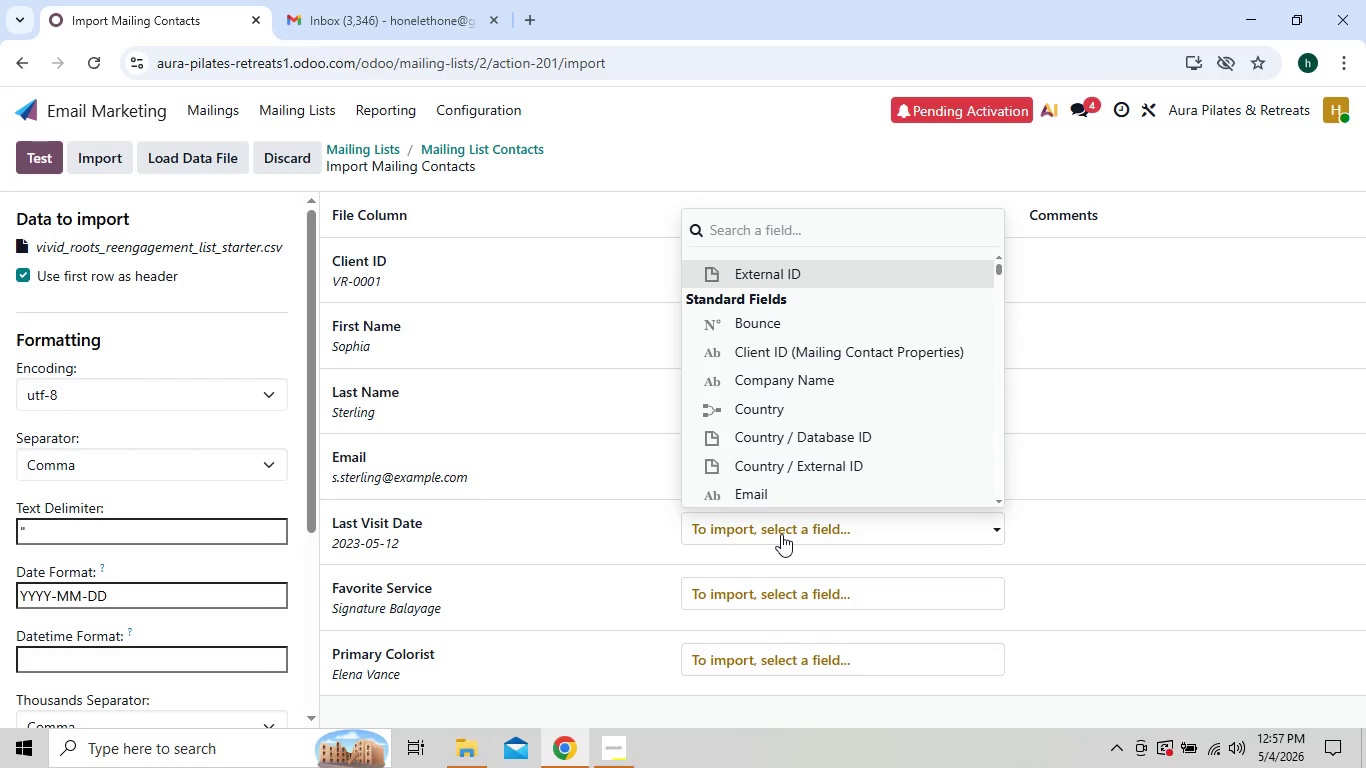 
type(last)
key(Backspace)
key(Backspace)
type(as)
 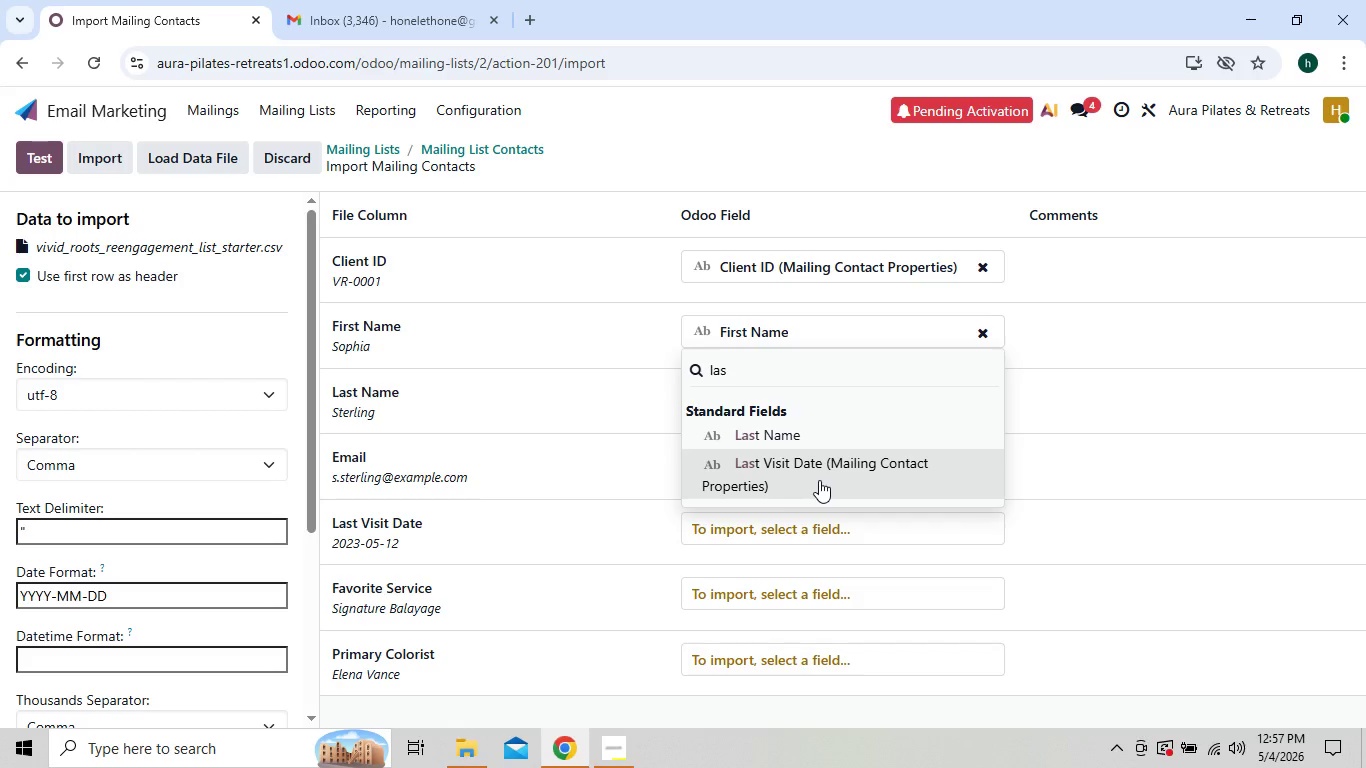 
left_click([825, 474])
 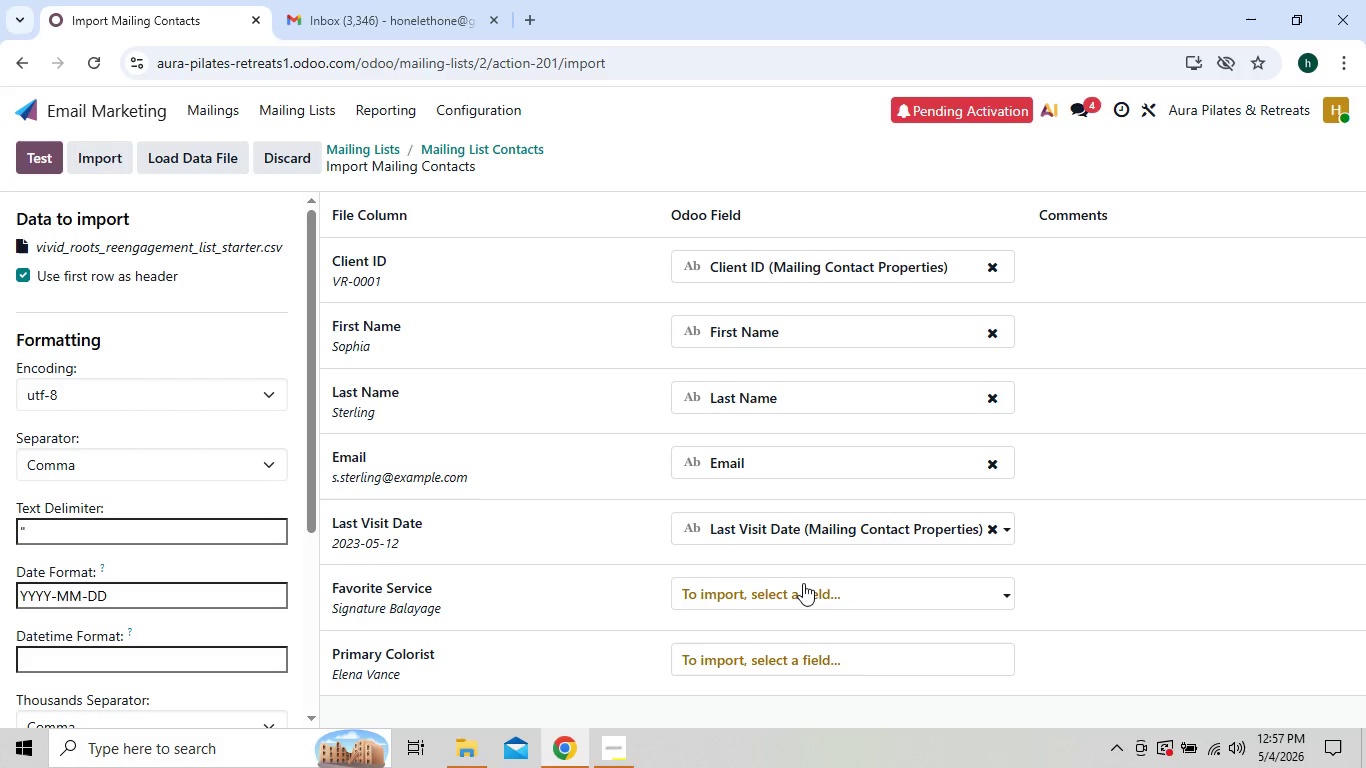 
left_click([802, 585])
 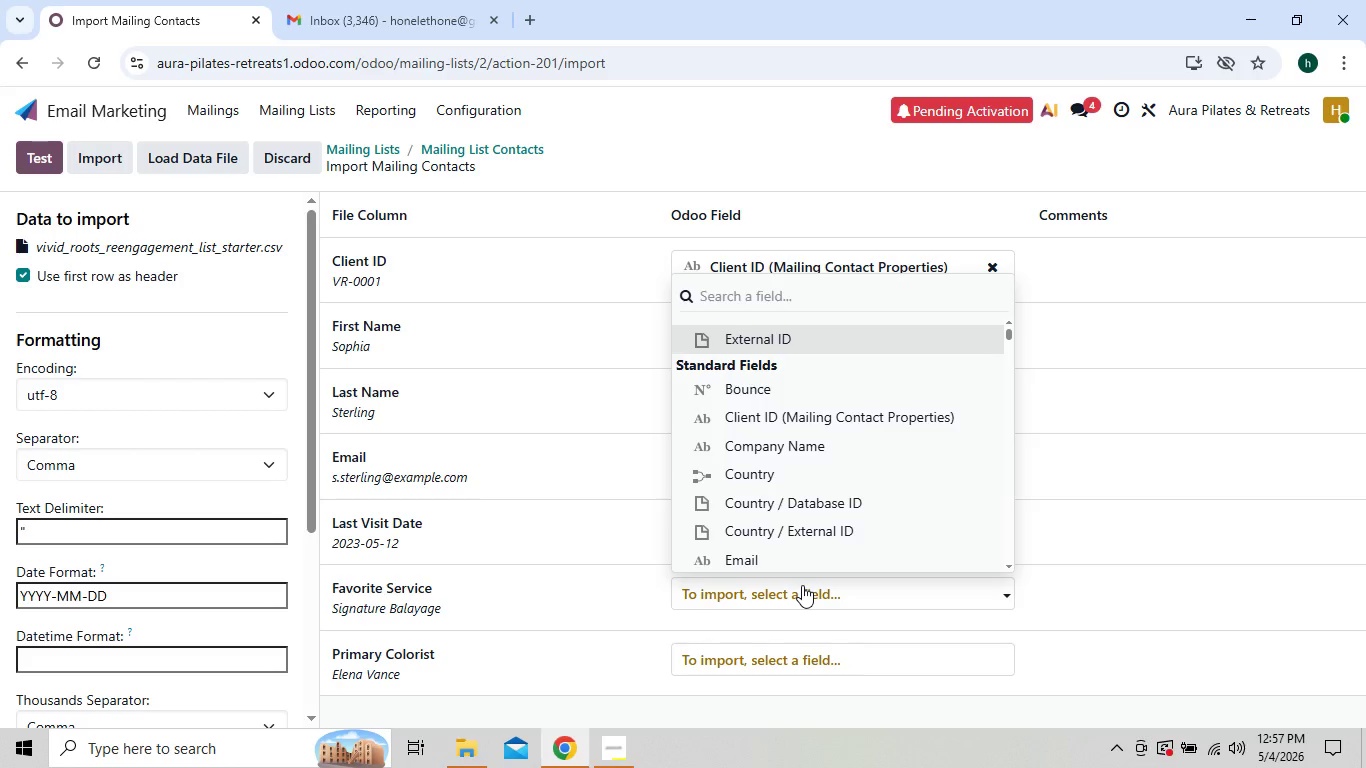 
type(fav)
 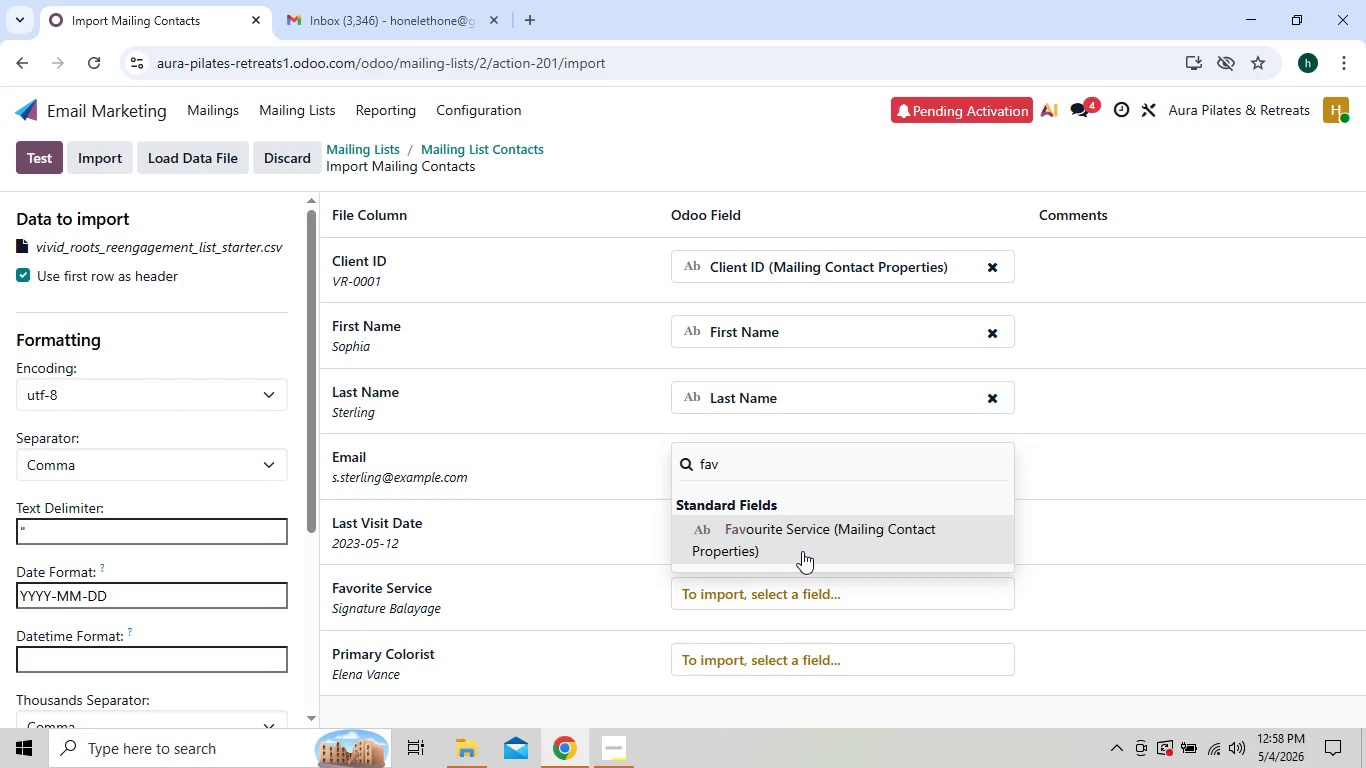 
left_click([802, 551])
 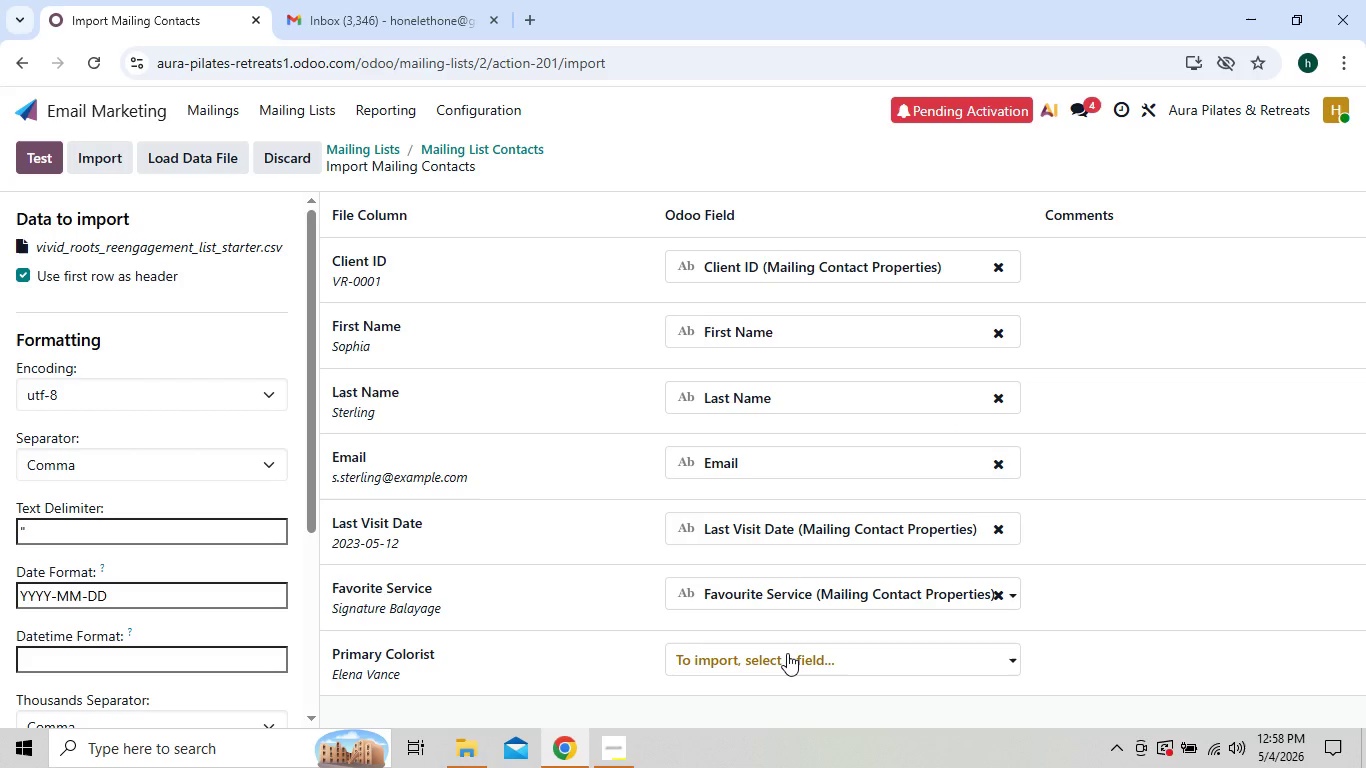 
left_click([787, 653])
 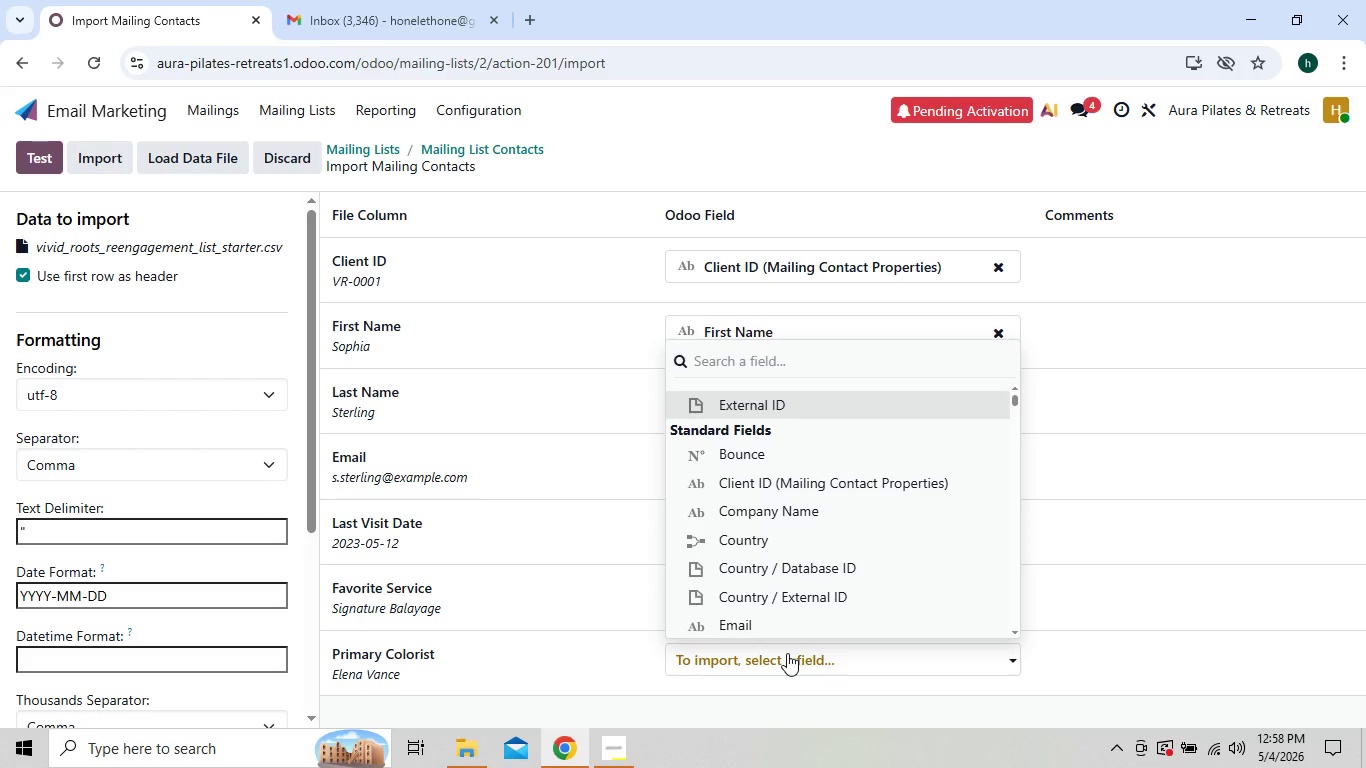 
type(prim)
 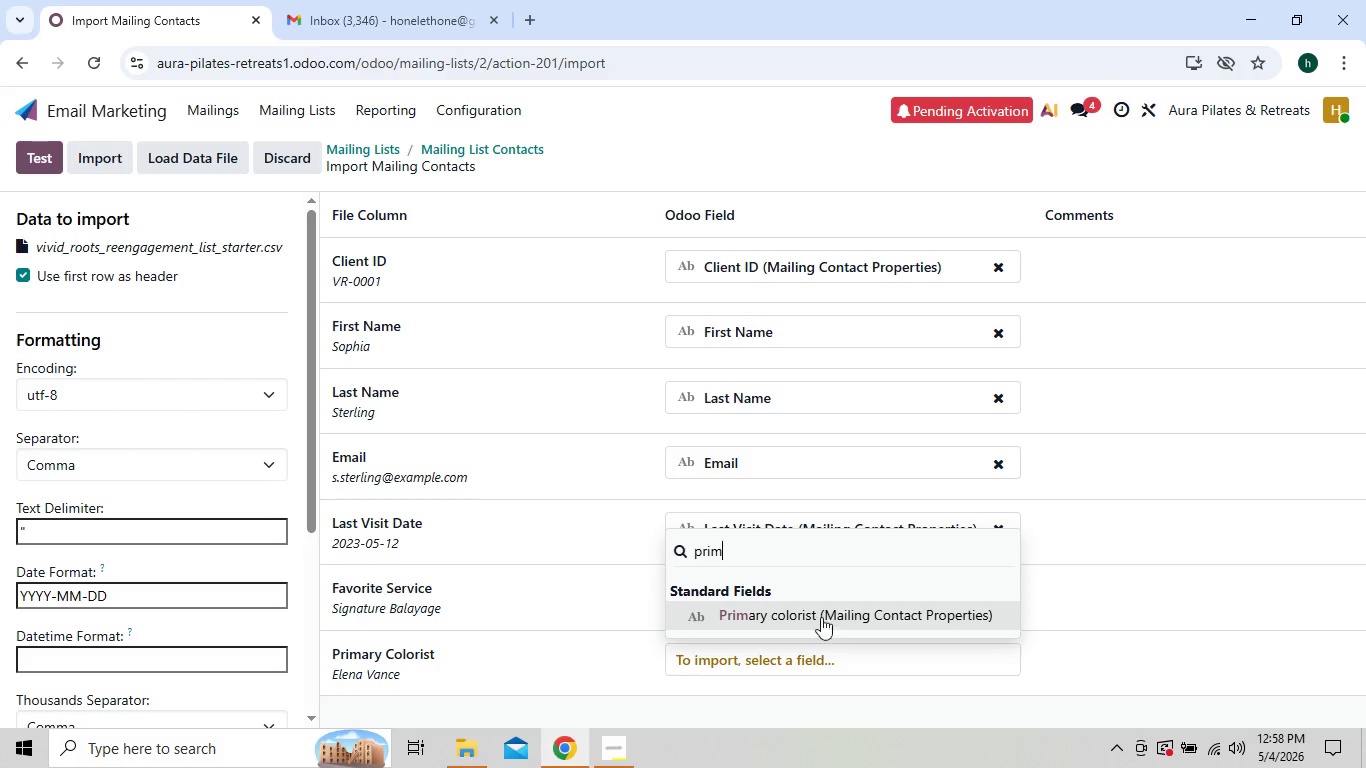 
left_click([822, 614])
 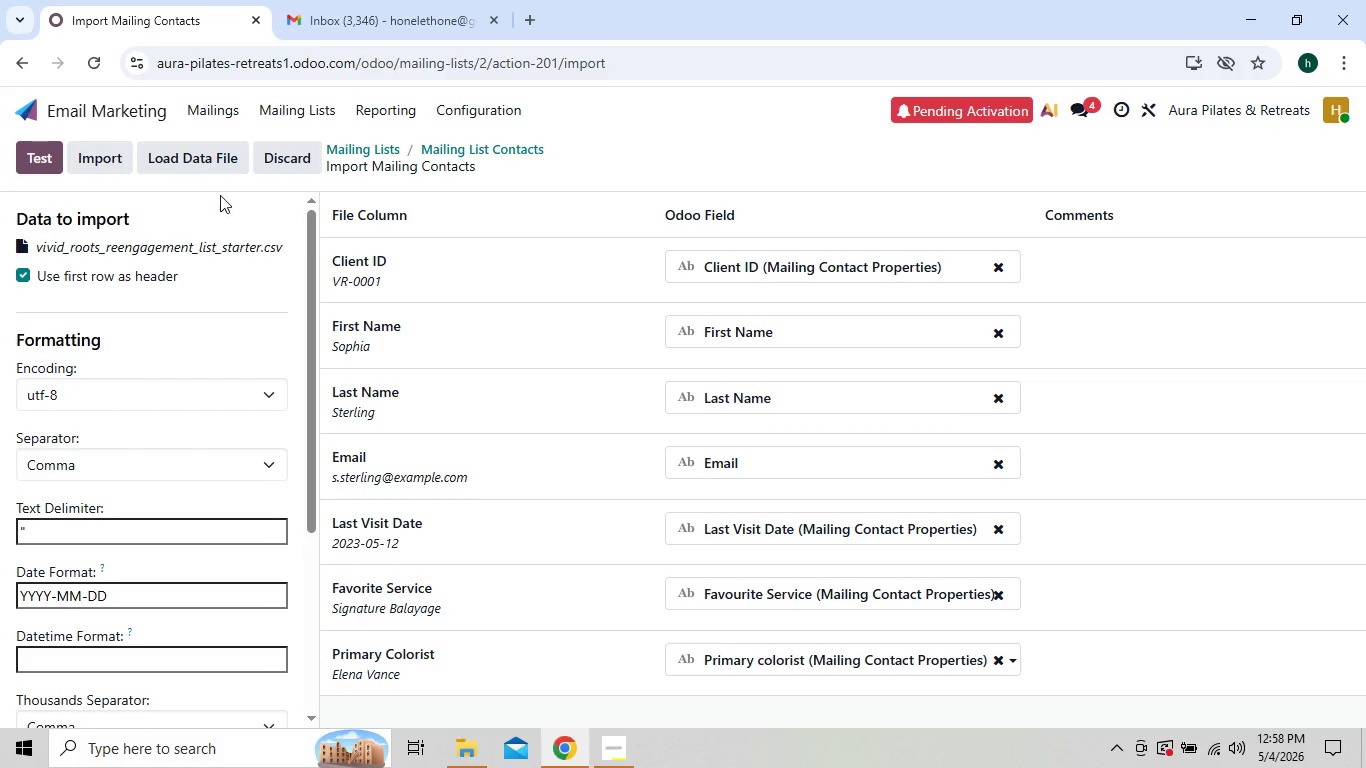 
wait(5.42)
 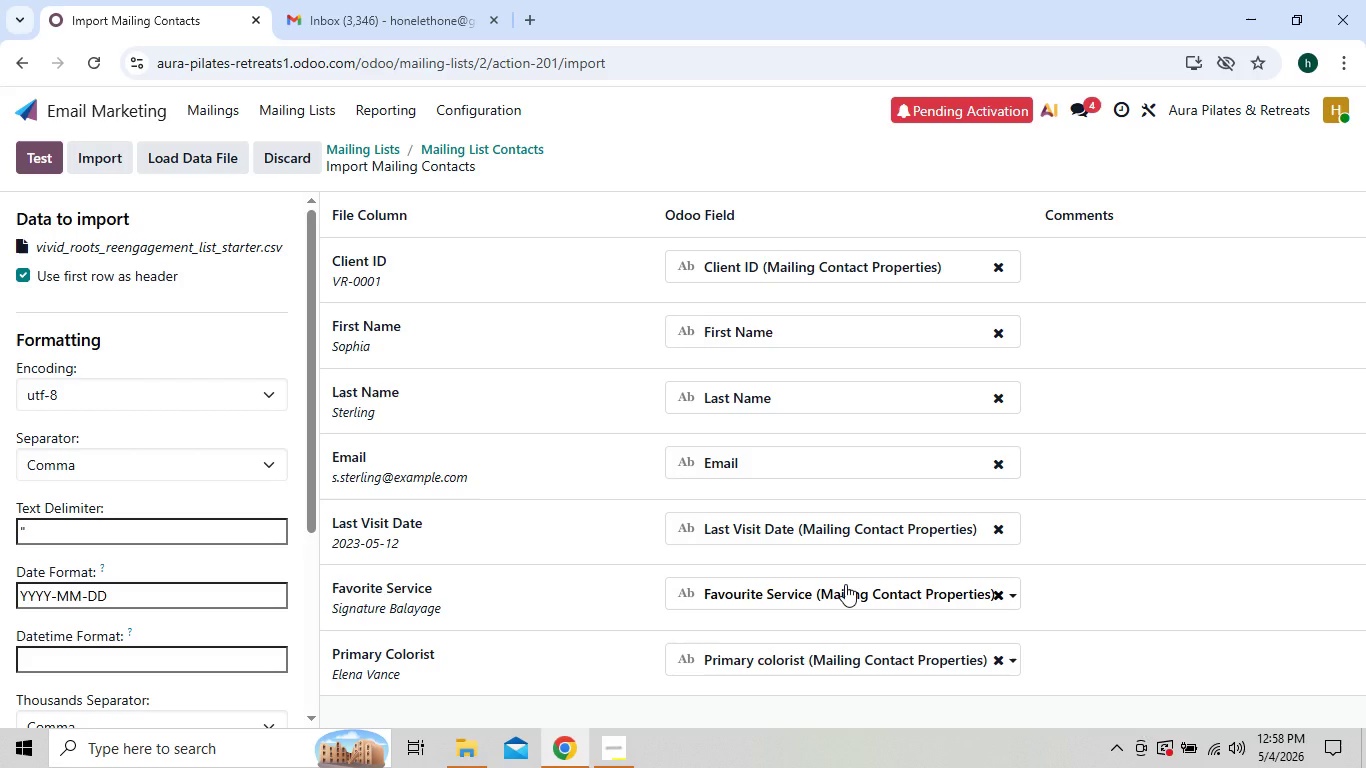 
left_click([99, 159])
 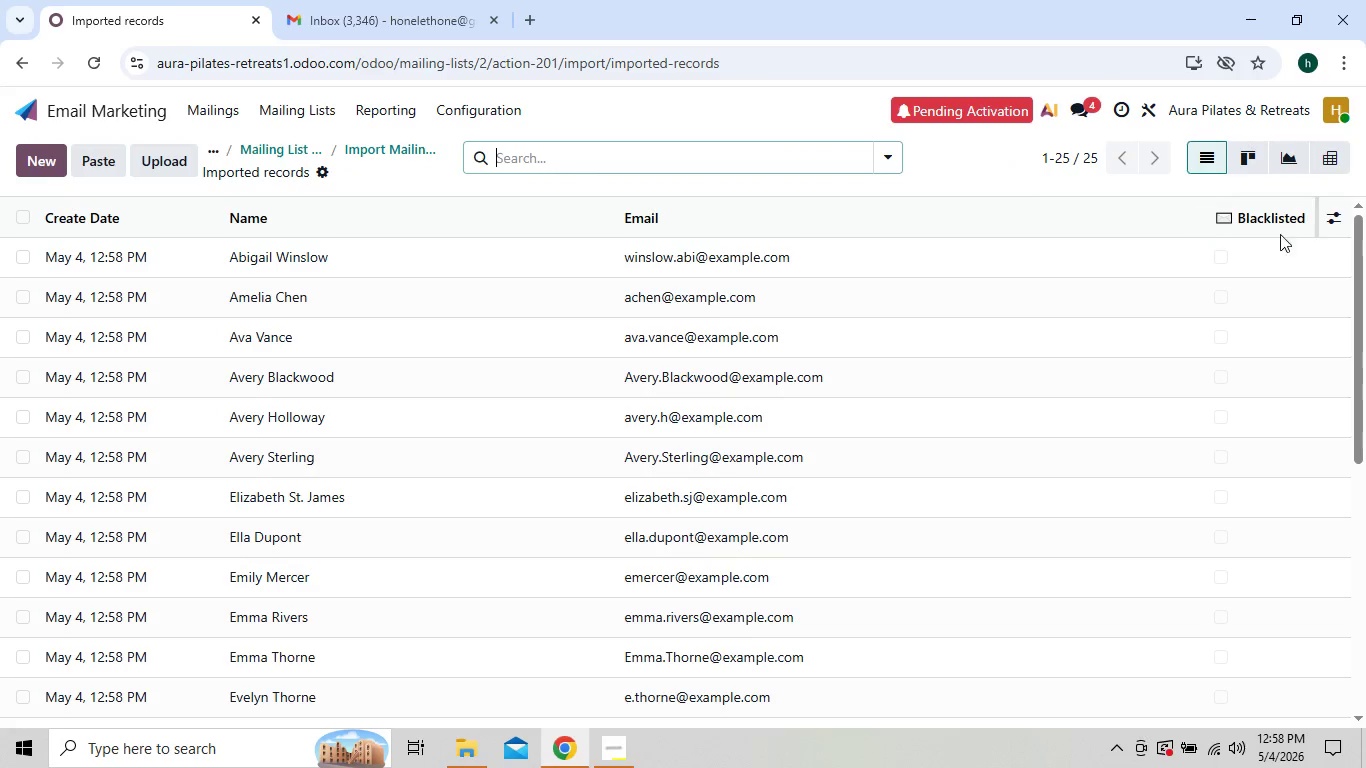 
wait(7.44)
 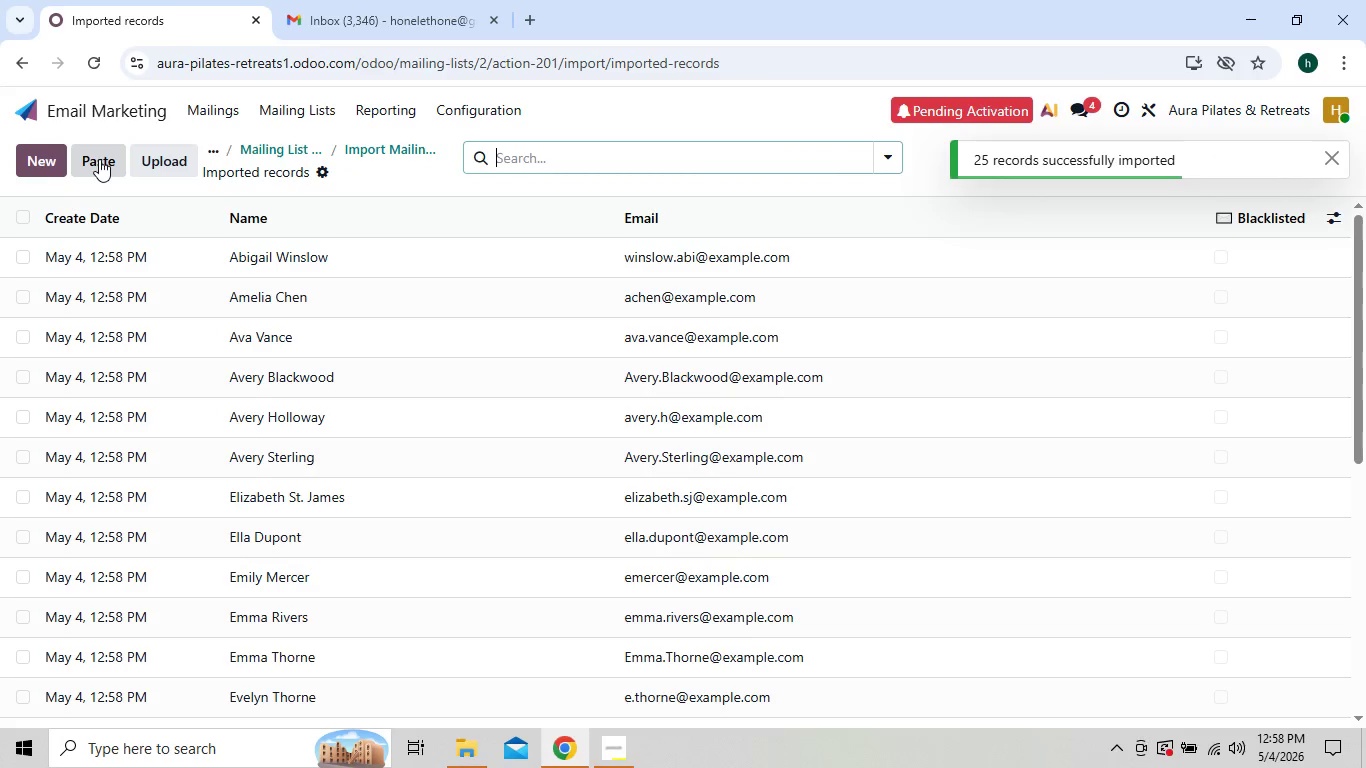 
left_click([1326, 223])
 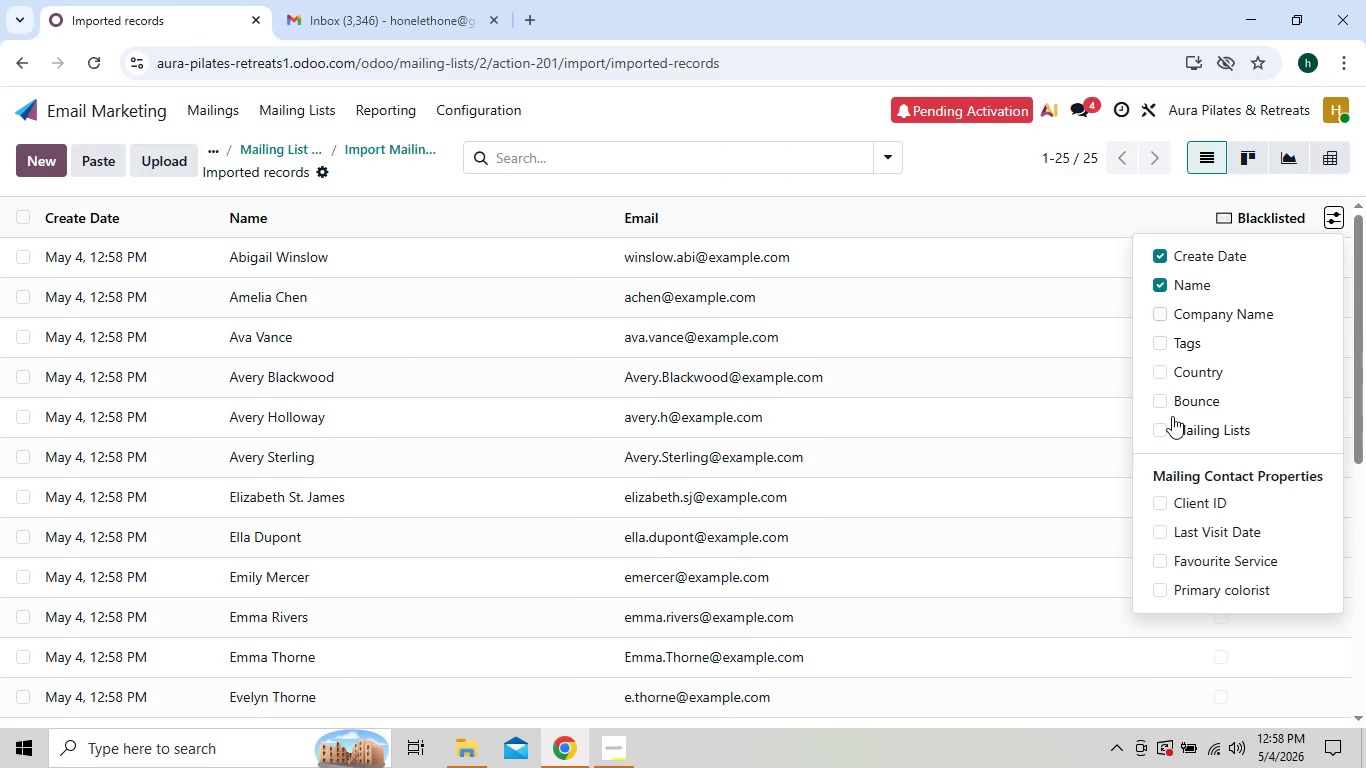 
wait(5.92)
 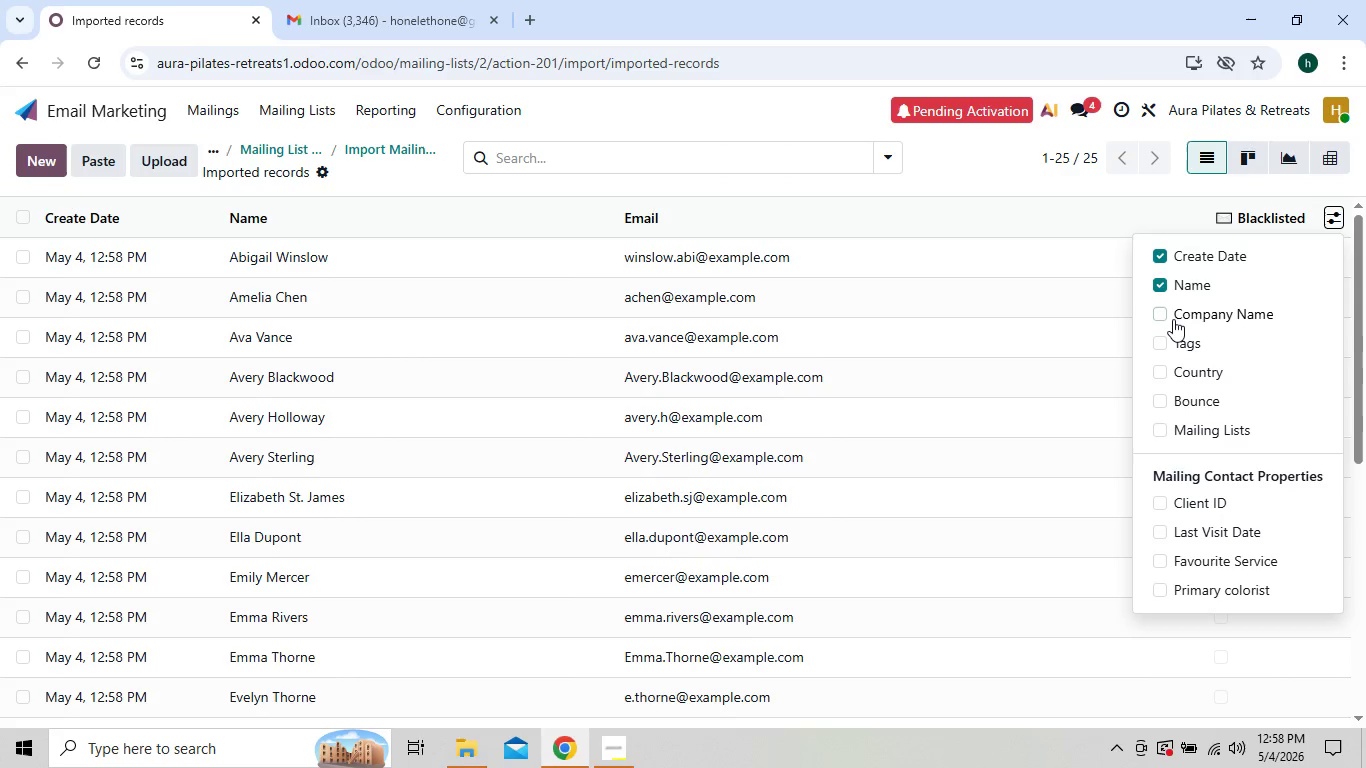 
left_click_drag(start_coordinate=[1152, 500], to_coordinate=[1152, 531])
 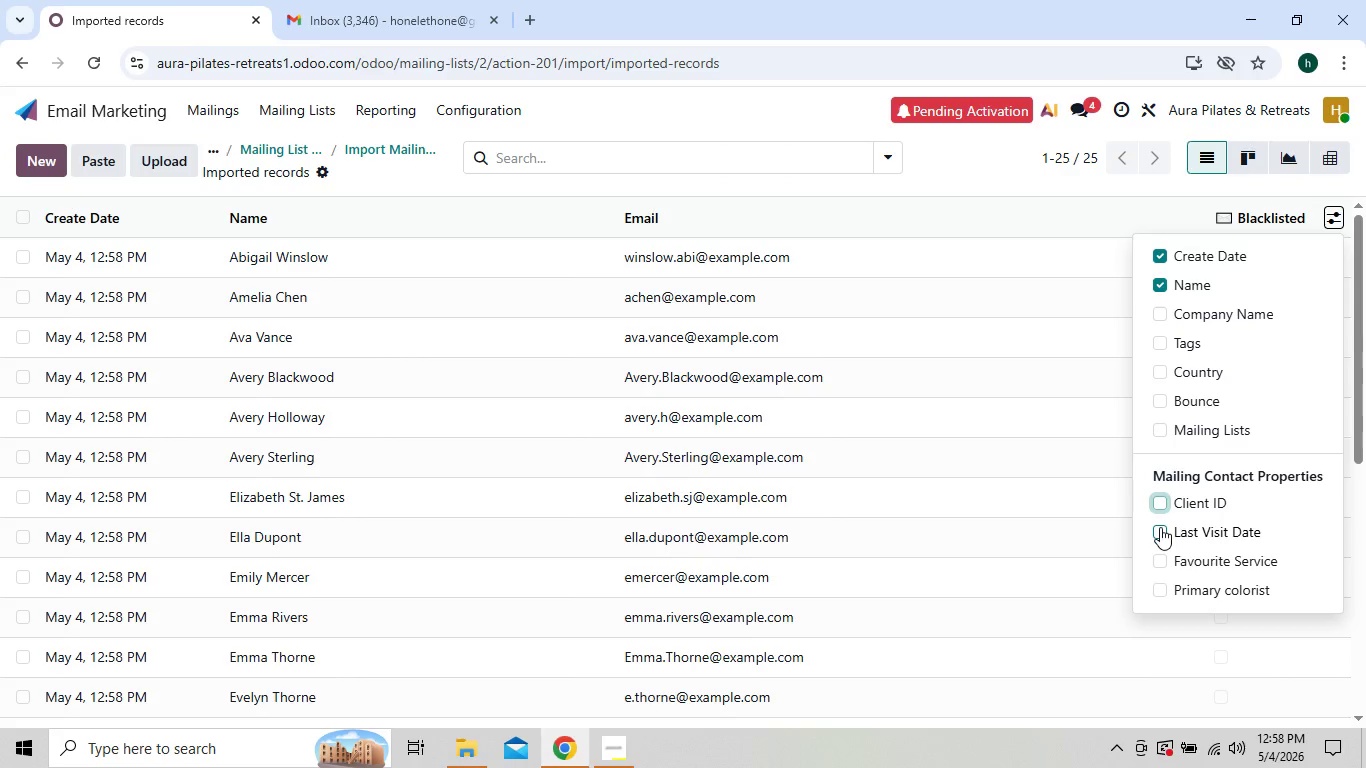 
left_click([1160, 527])
 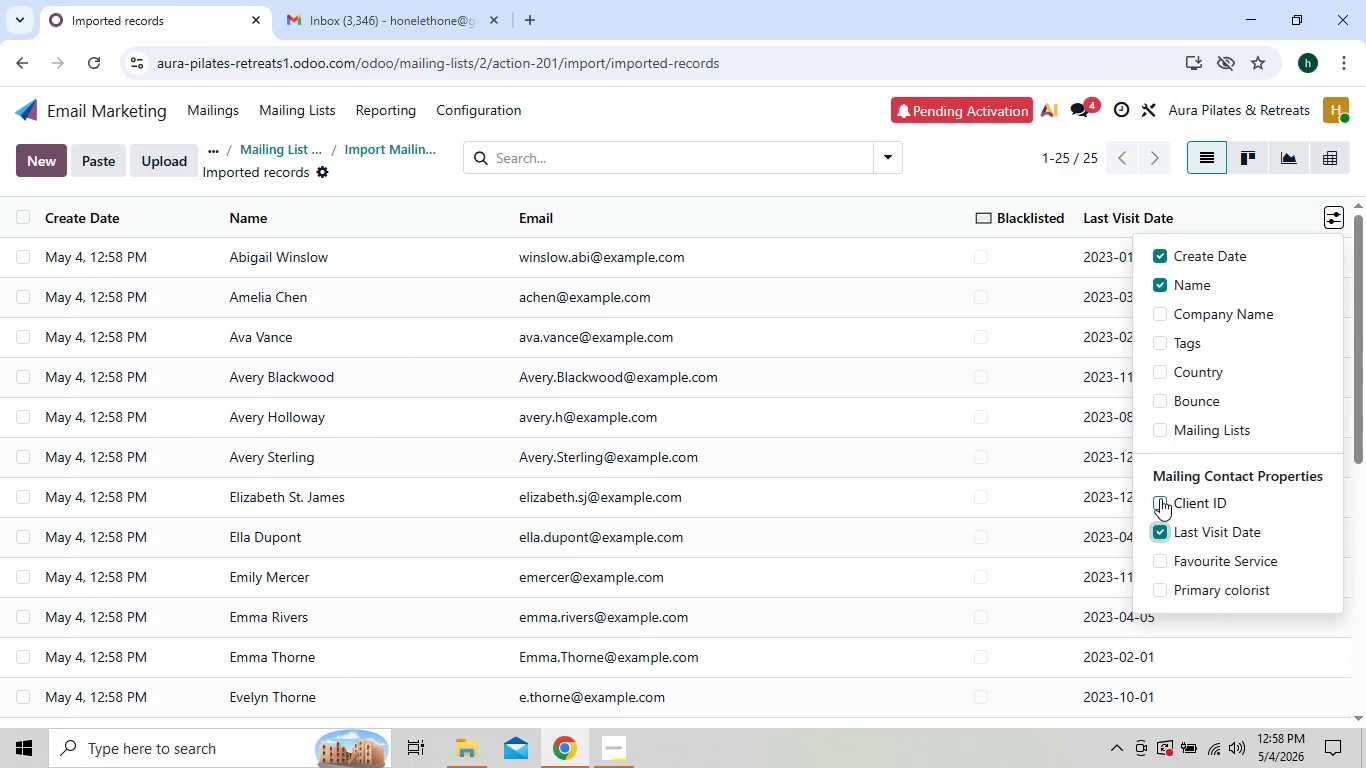 
left_click([1160, 498])
 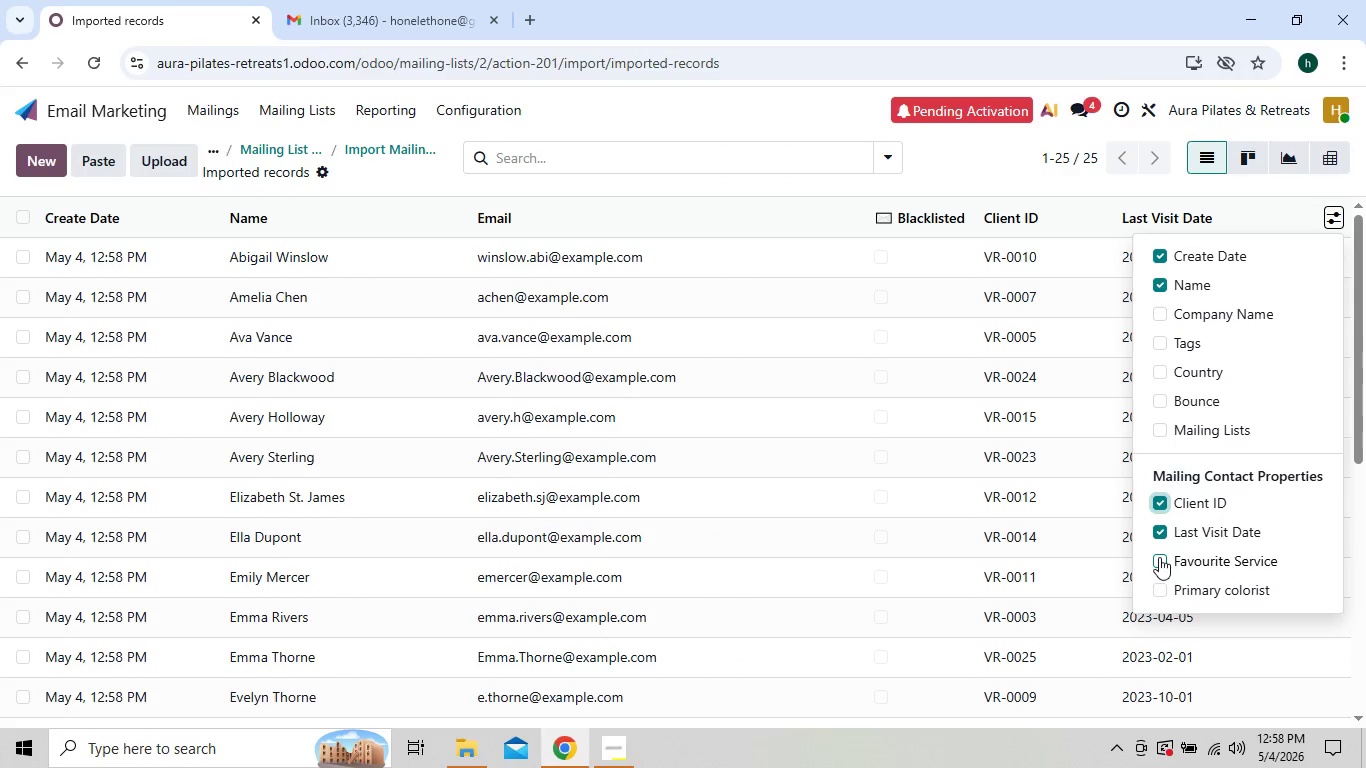 
left_click([1159, 557])
 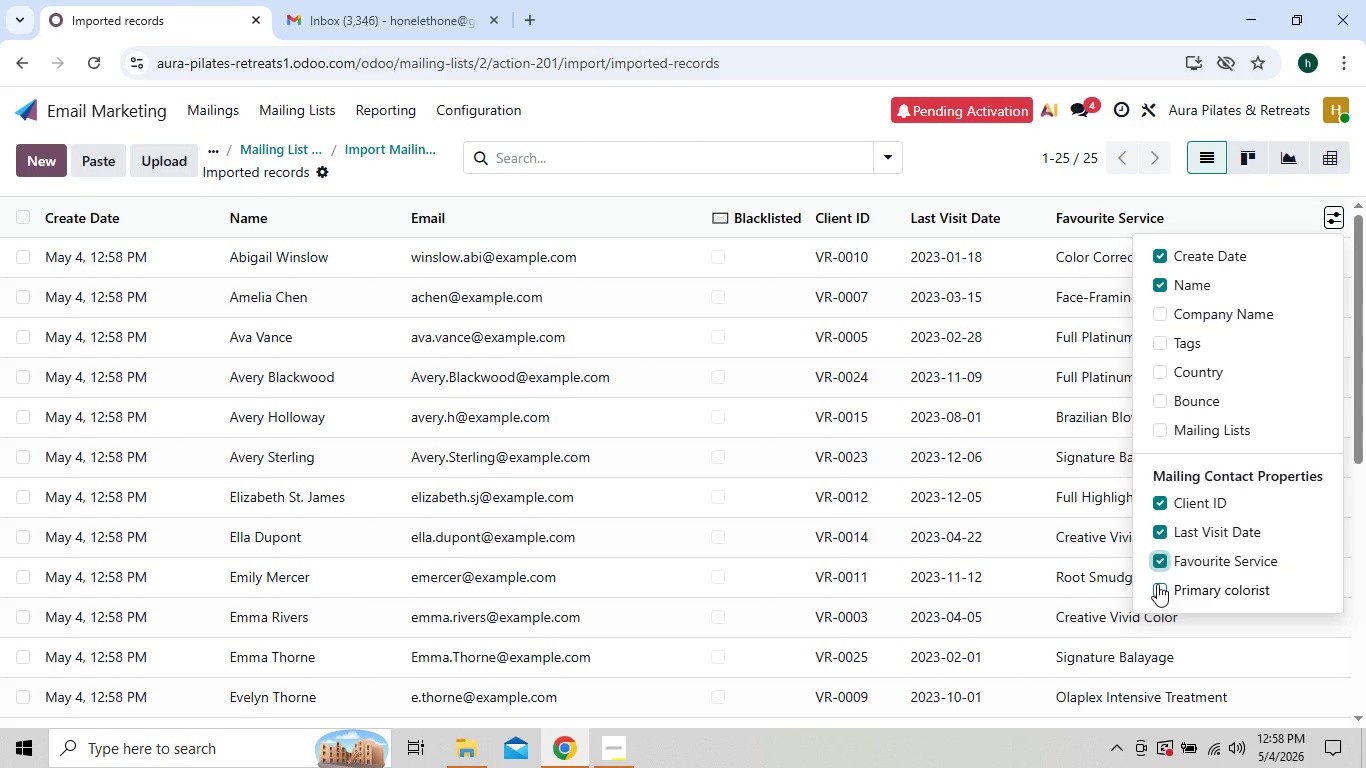 
left_click([1157, 584])
 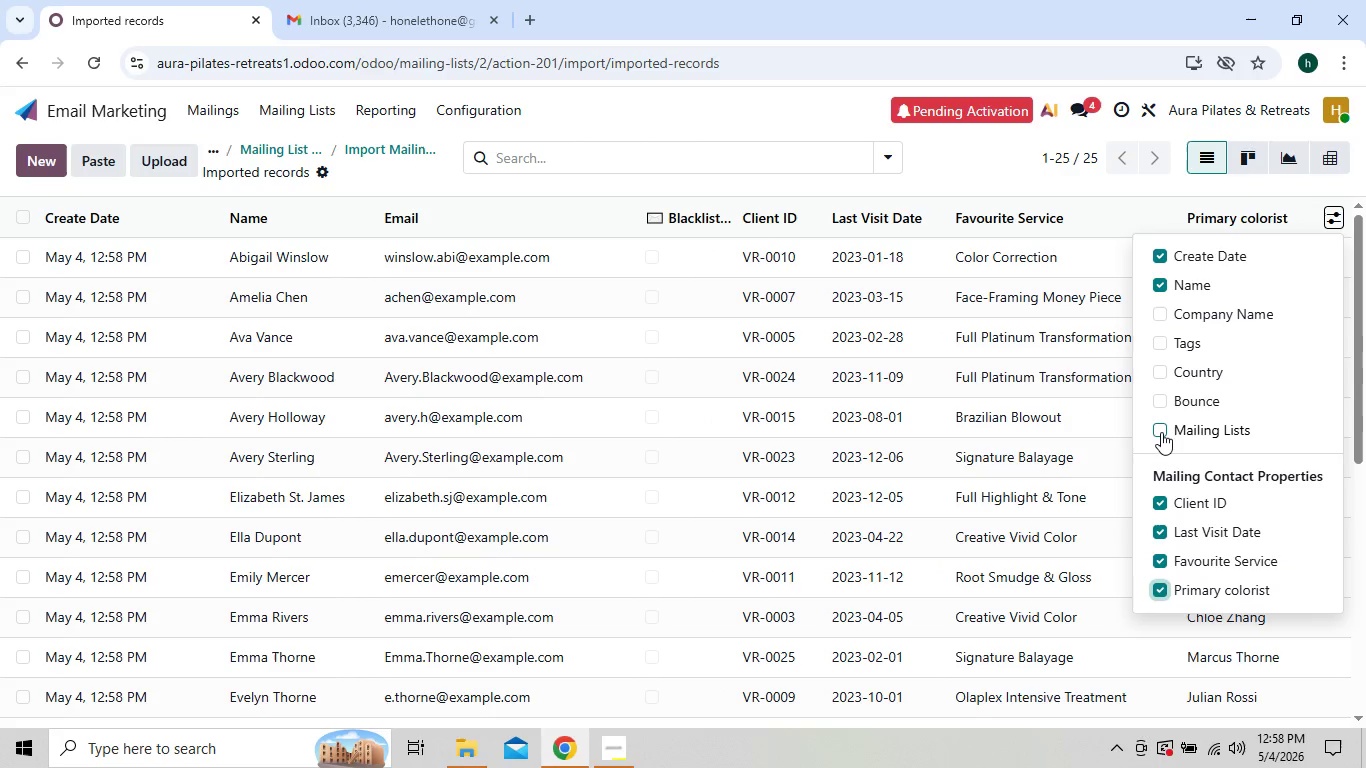 
left_click([1161, 432])
 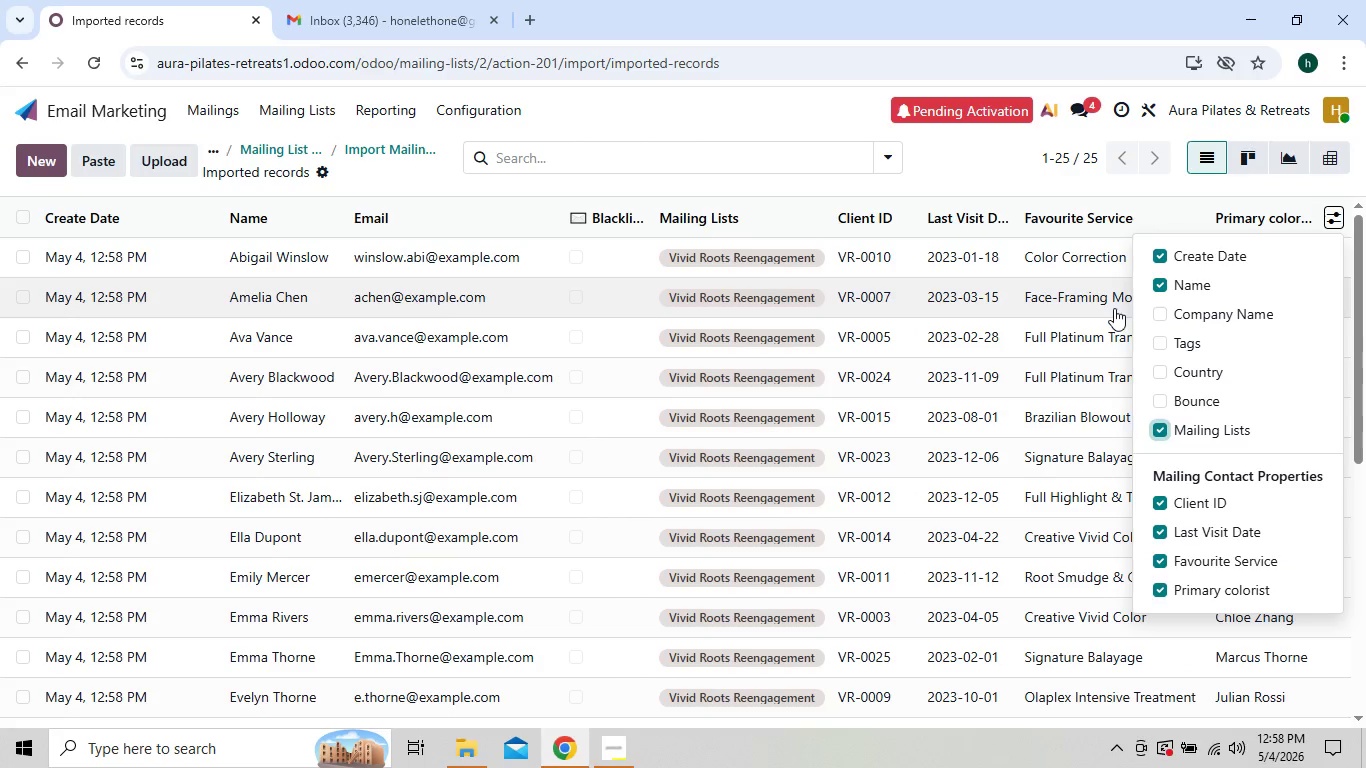 
left_click([1036, 323])
 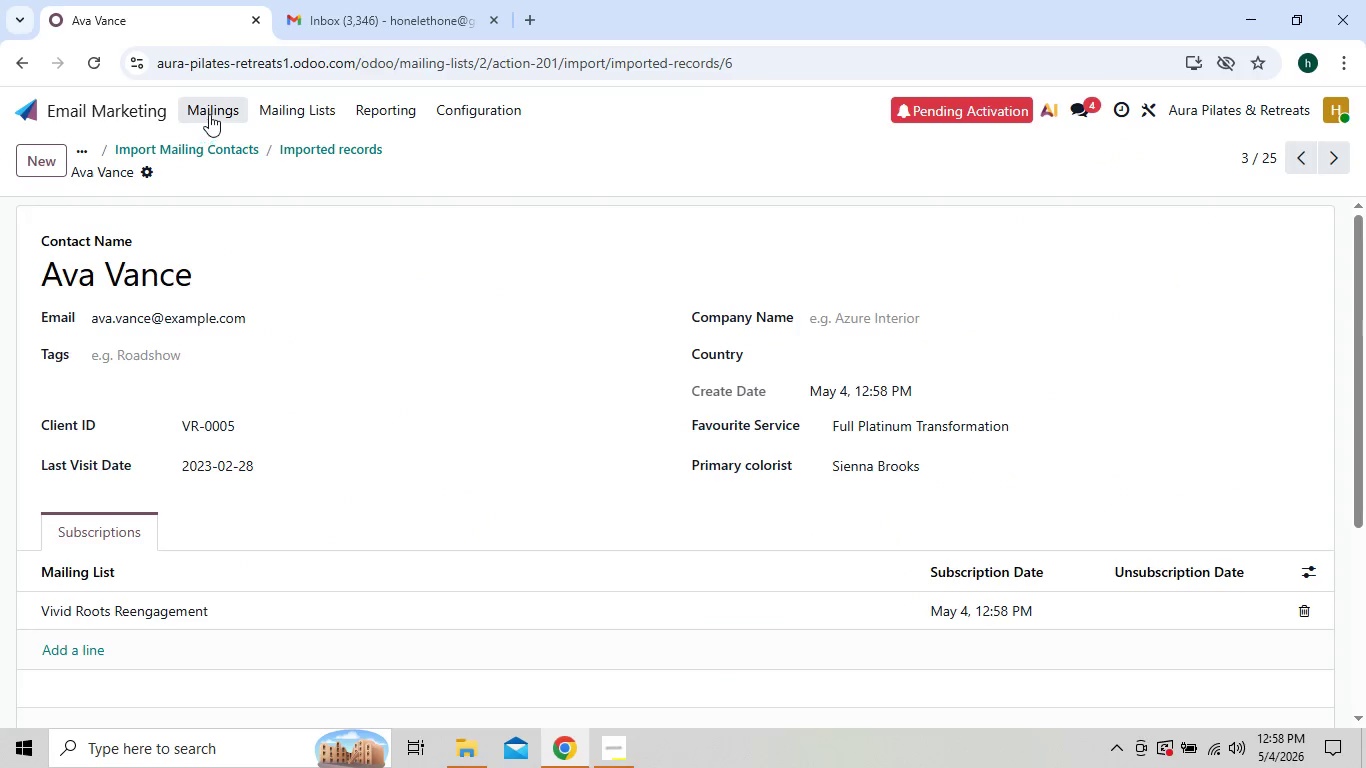 
wait(7.72)
 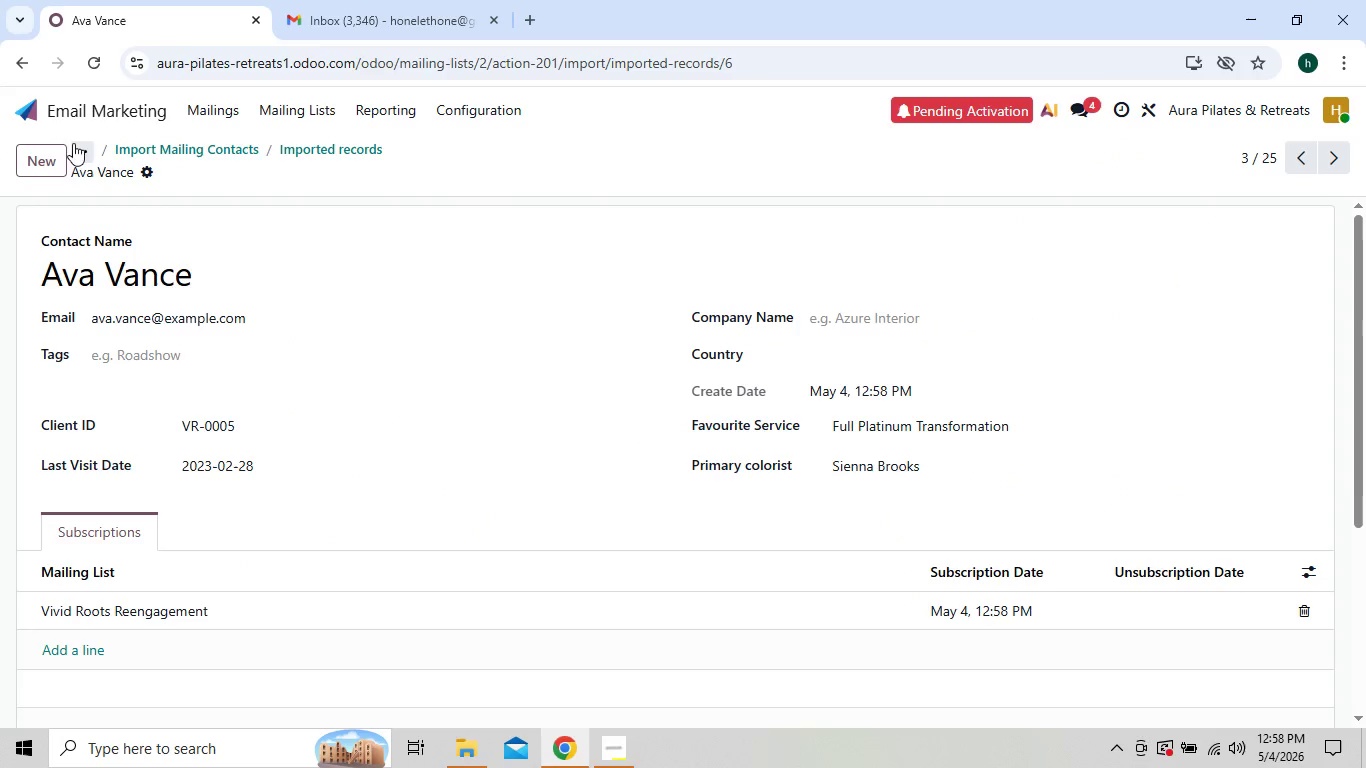 
left_click([278, 111])
 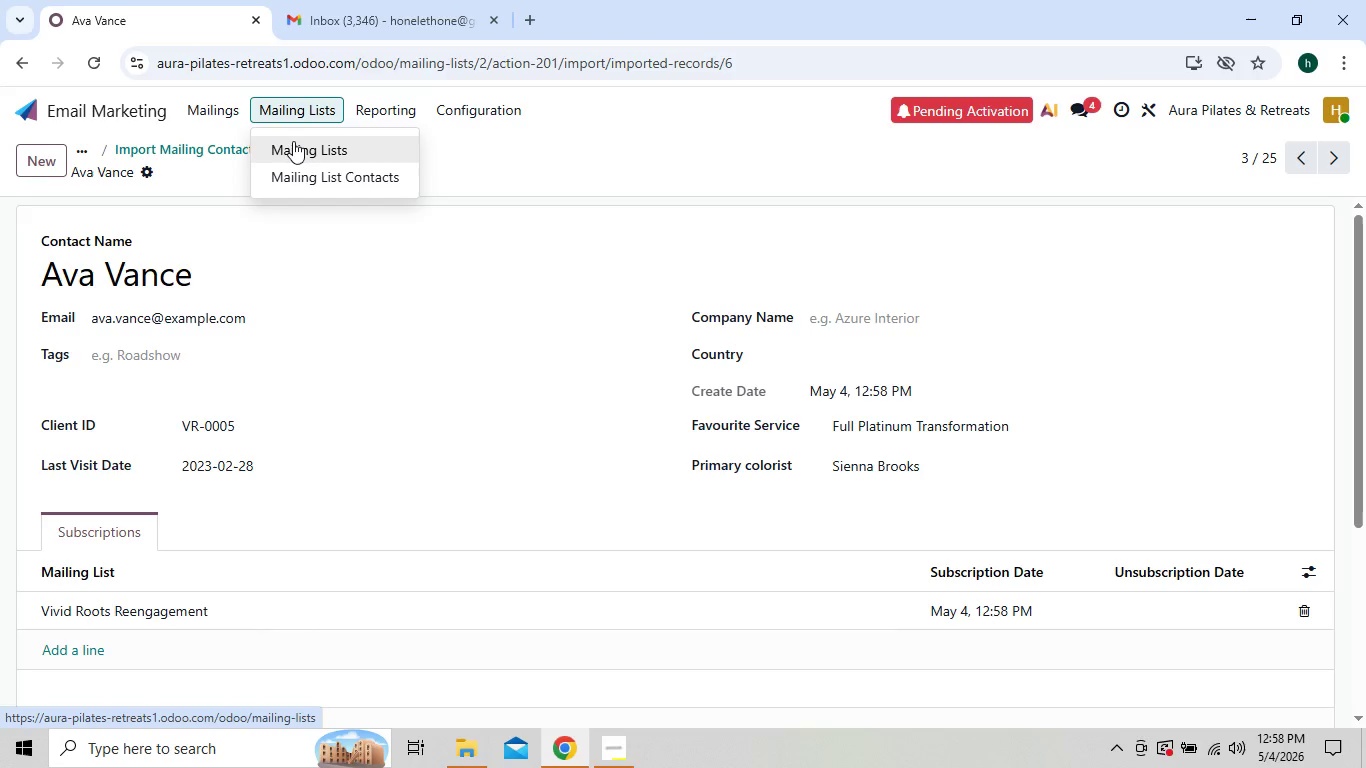 
left_click([293, 141])
 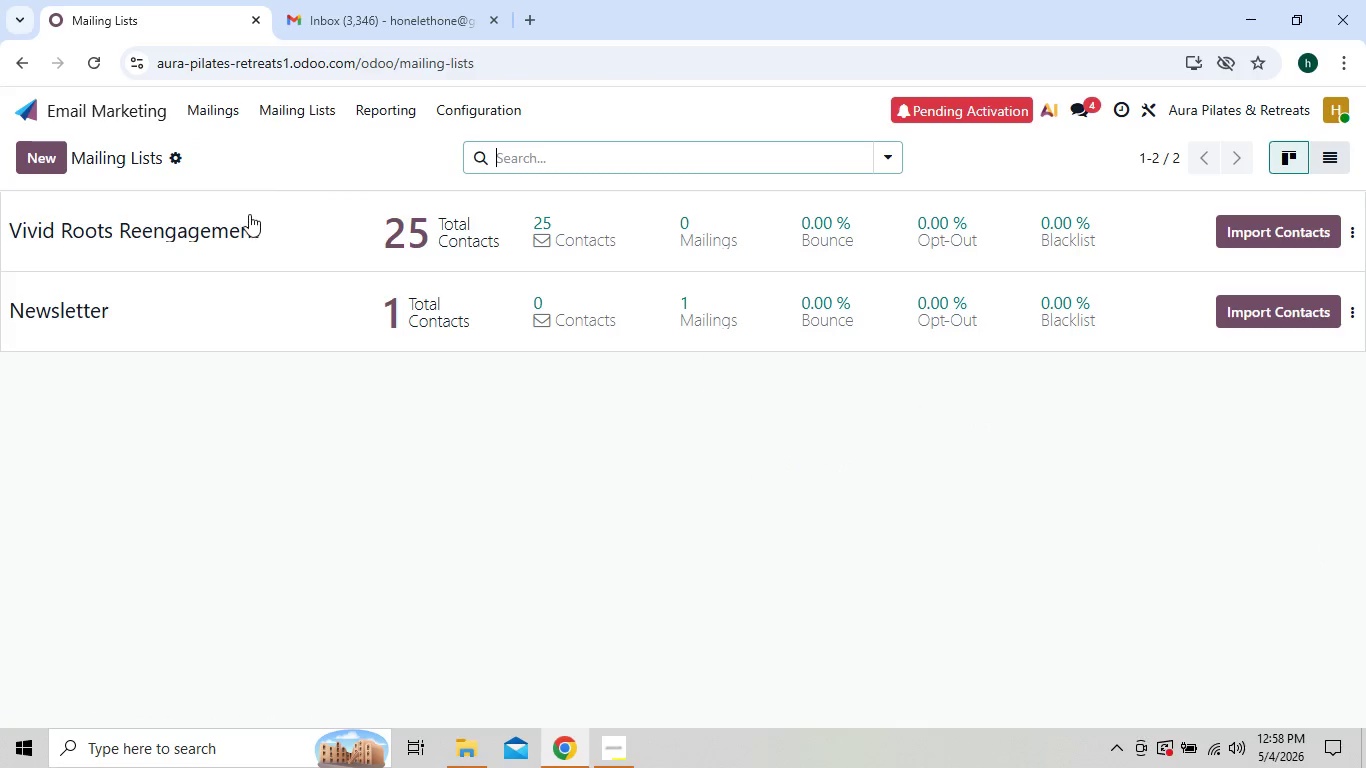 
left_click([248, 214])
 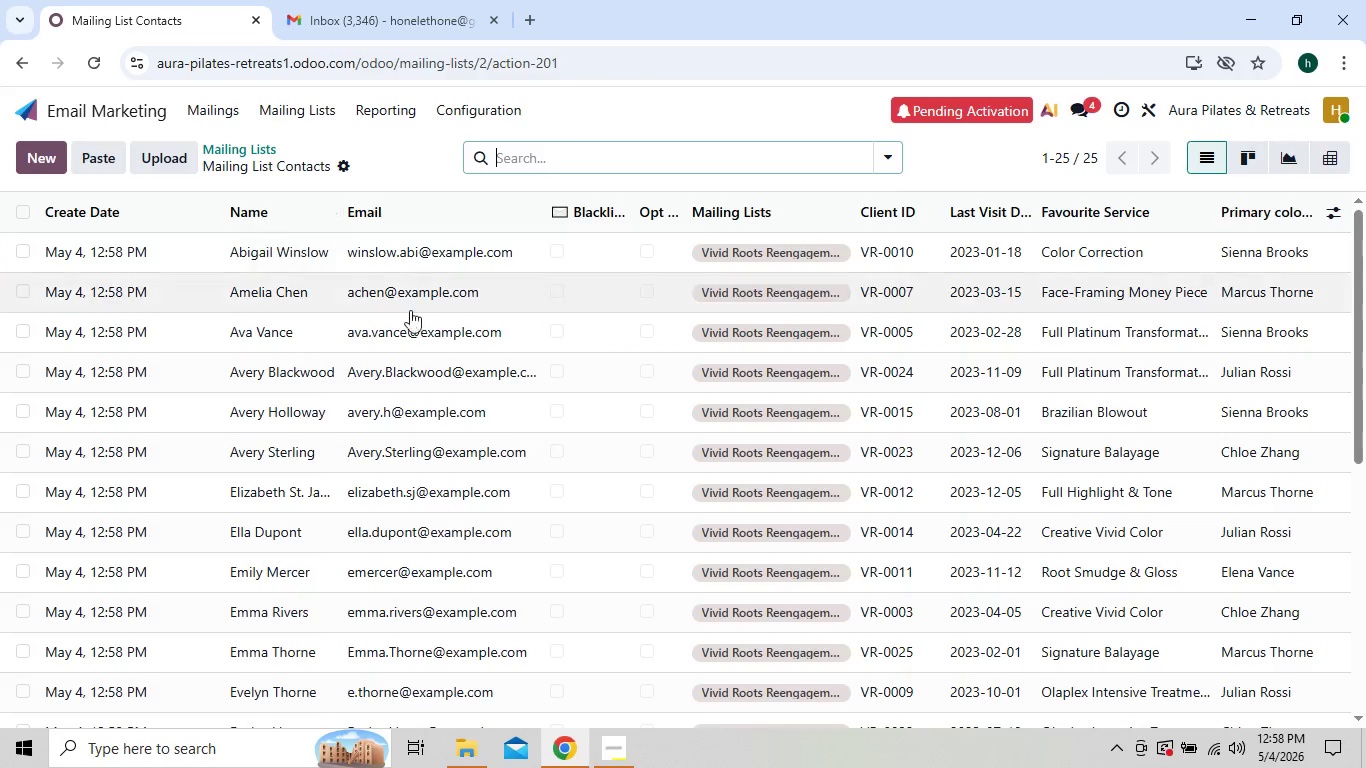 
mouse_move([483, 477])
 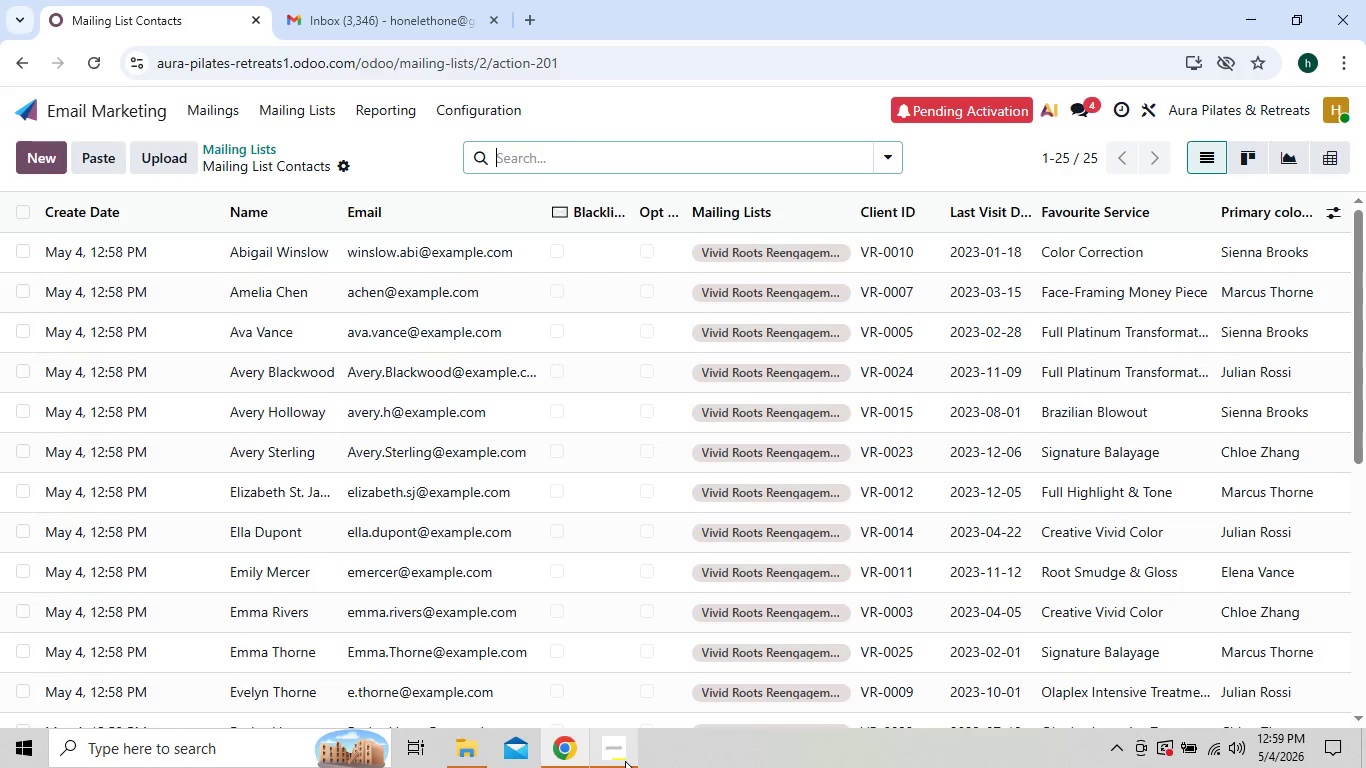 
left_click([625, 761])